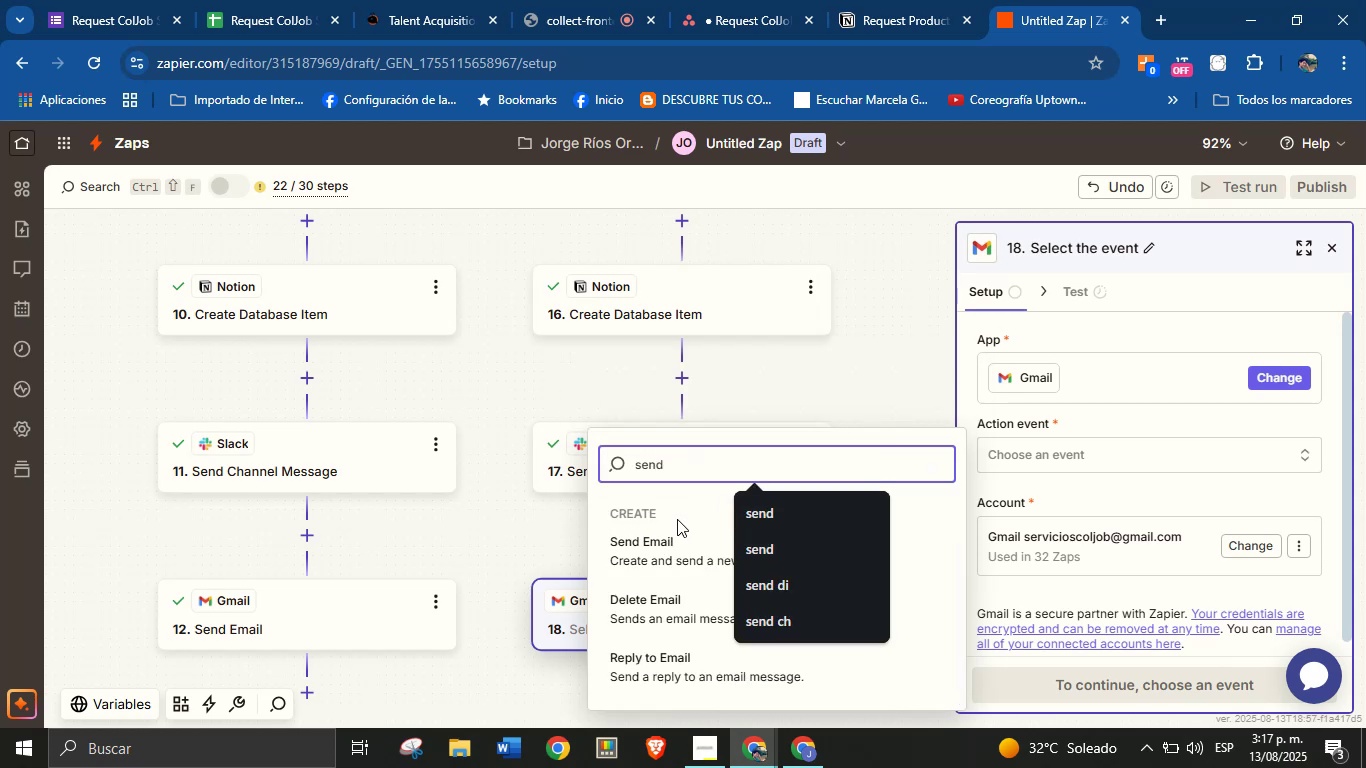 
left_click([682, 533])
 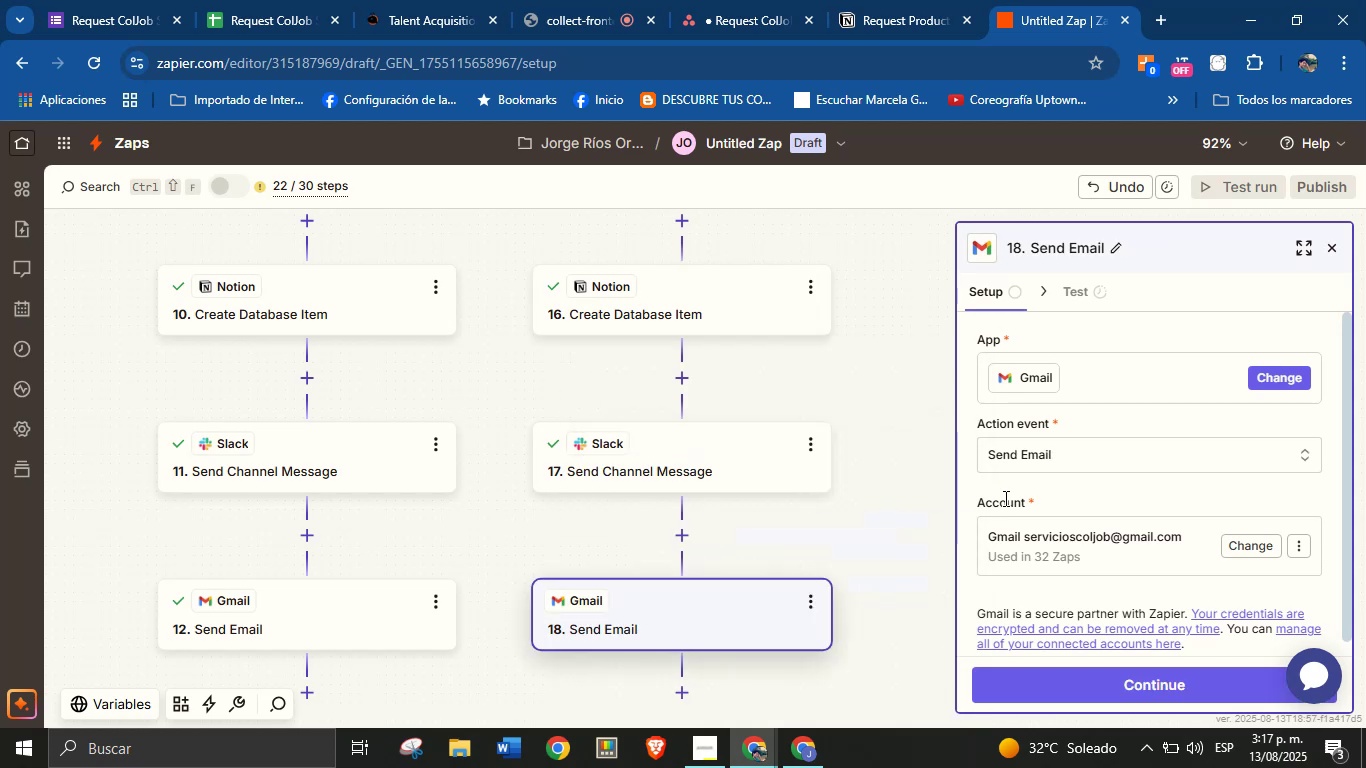 
left_click([1053, 494])
 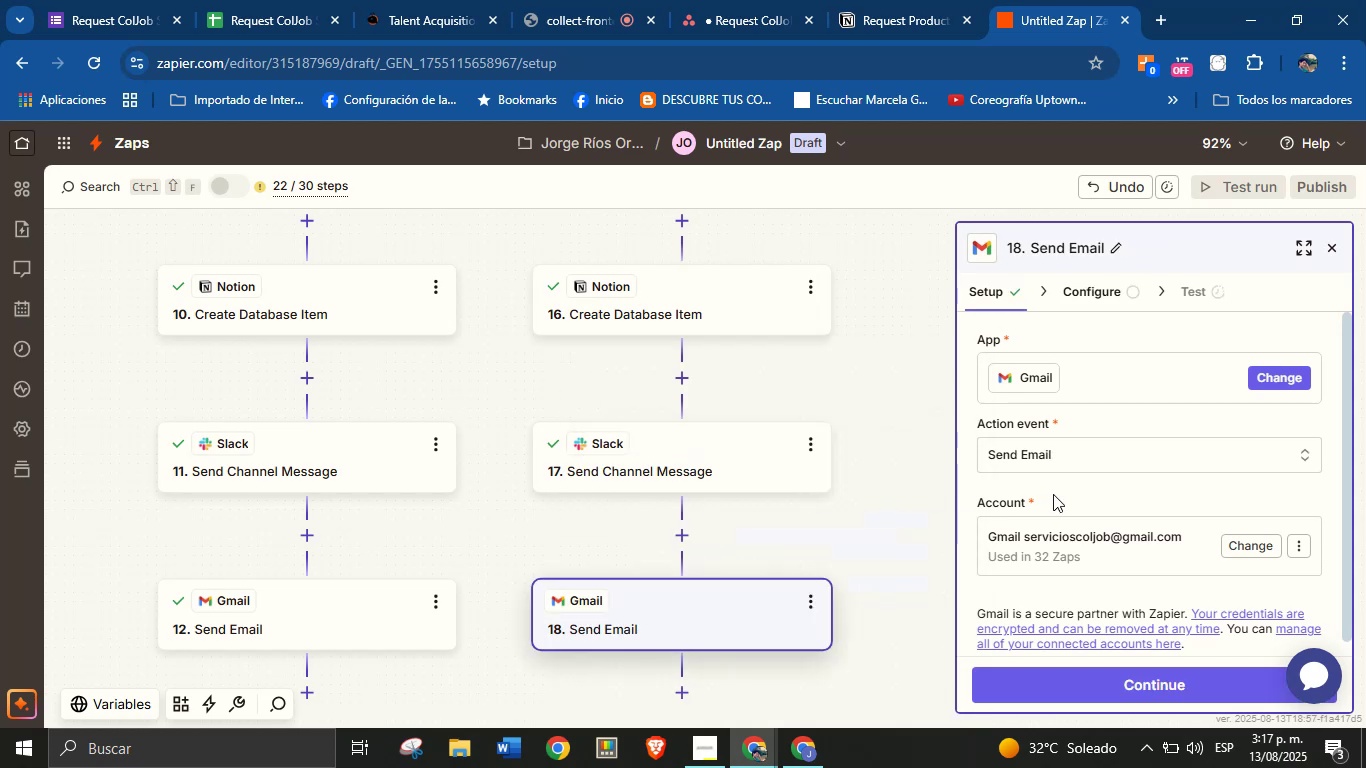 
scroll: coordinate [1053, 494], scroll_direction: up, amount: 2.0
 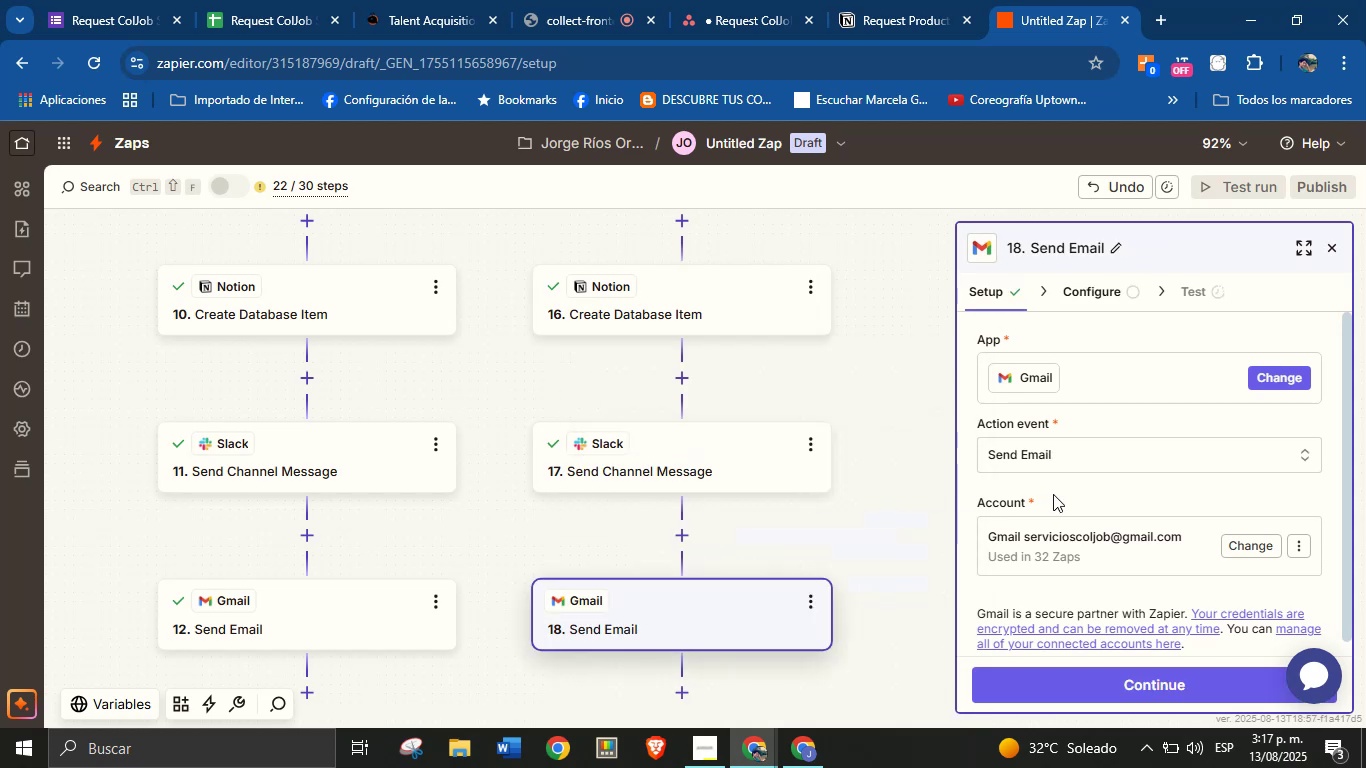 
scroll: coordinate [1053, 494], scroll_direction: down, amount: 1.0
 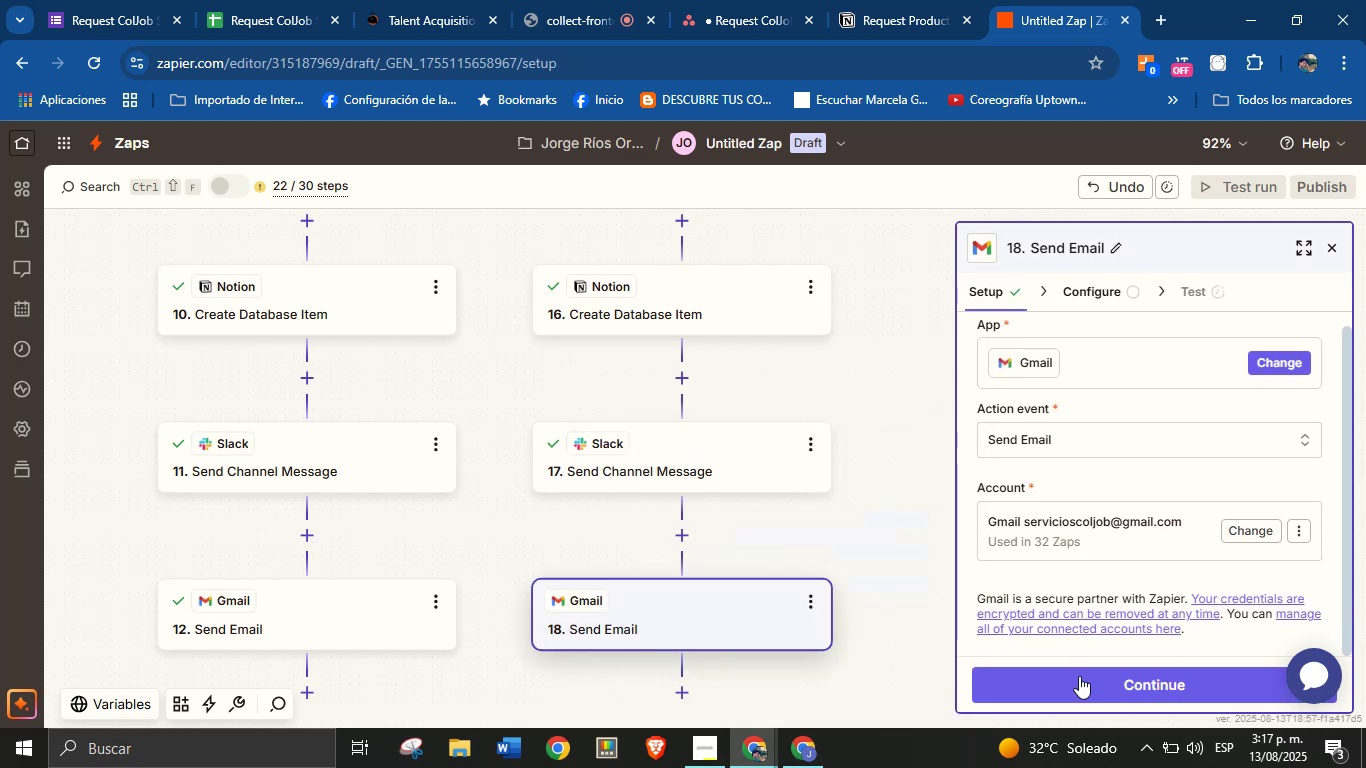 
left_click([1084, 681])
 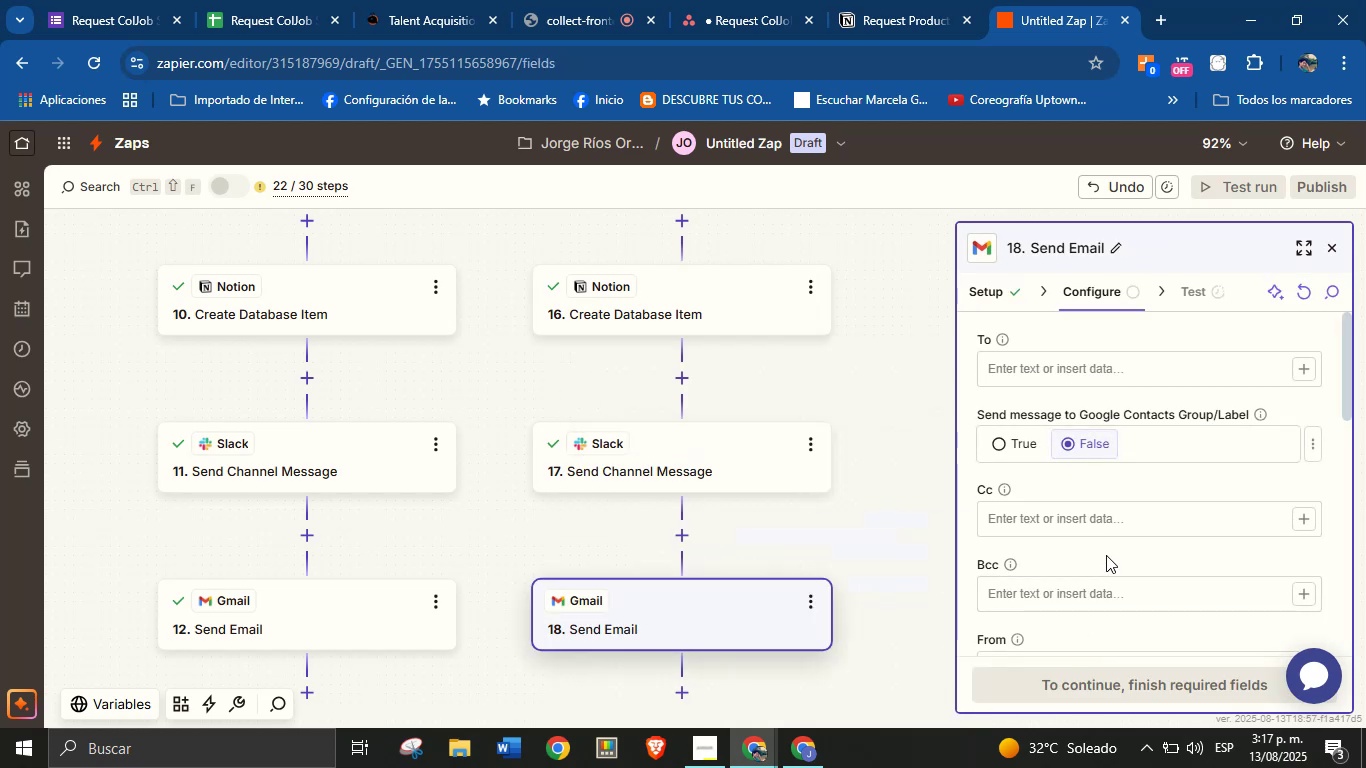 
left_click([1126, 366])
 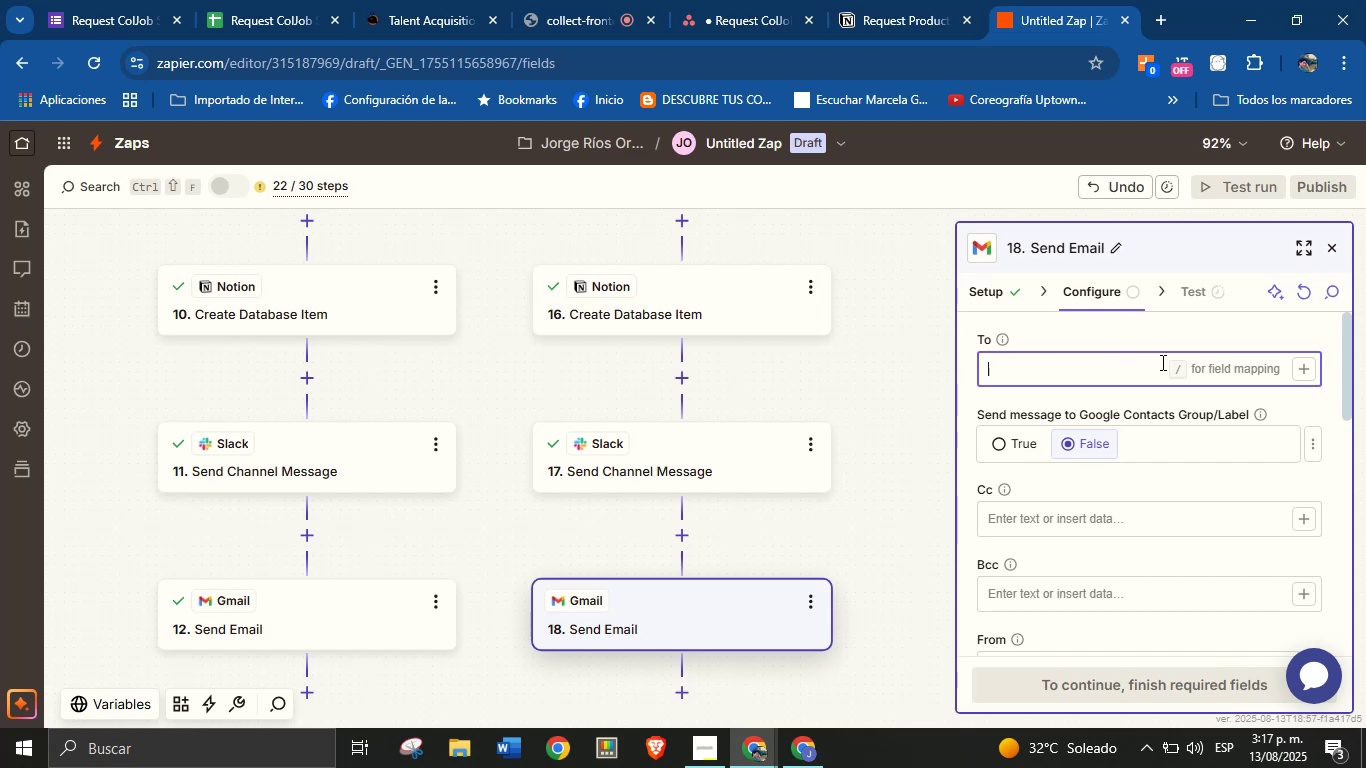 
wait(17.29)
 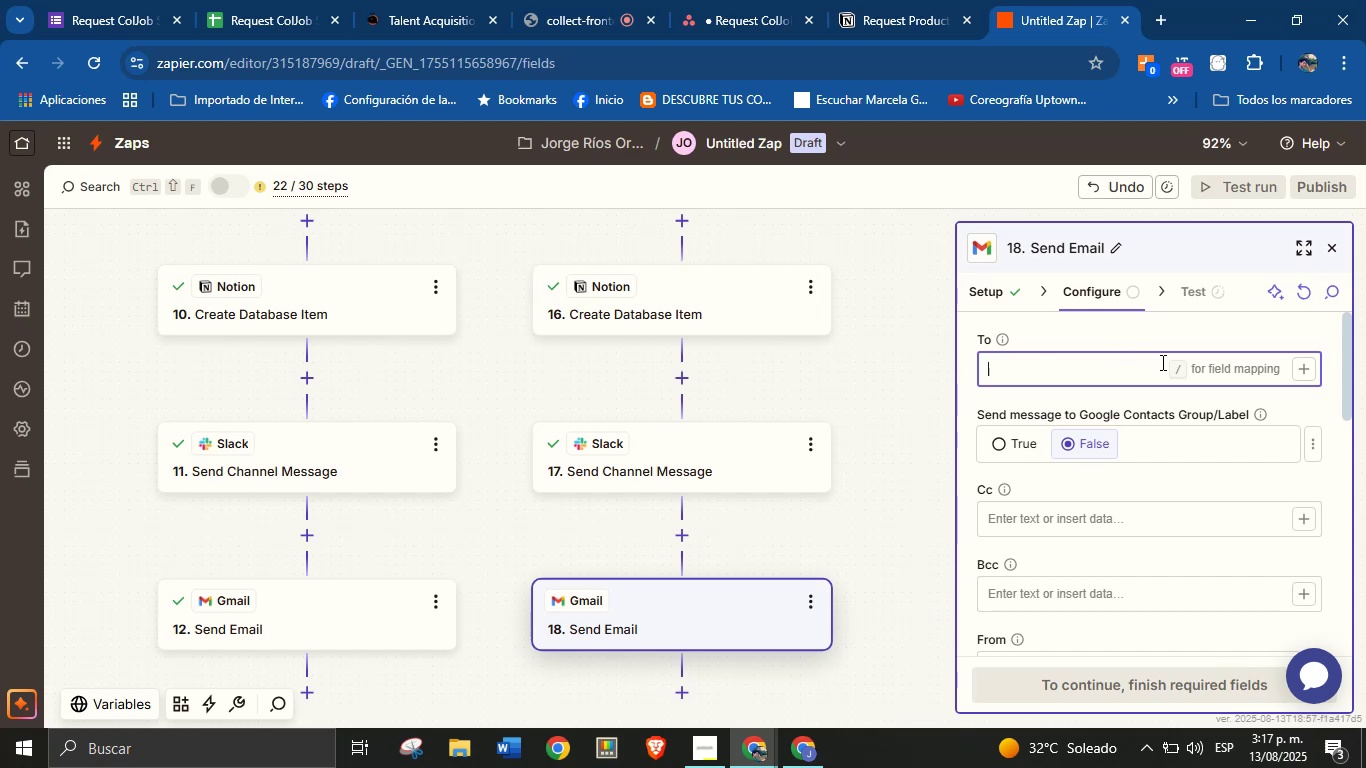 
scroll: coordinate [624, 584], scroll_direction: down, amount: 3.0
 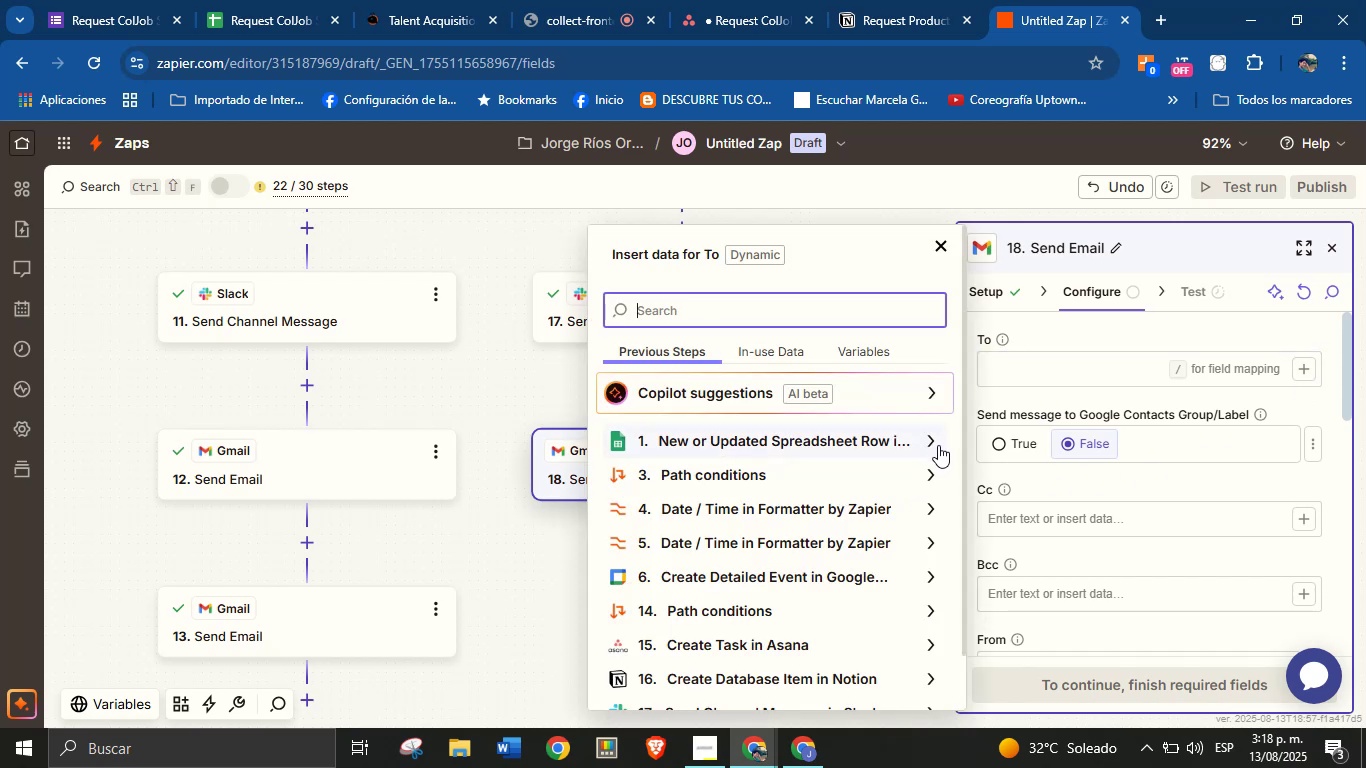 
wait(15.0)
 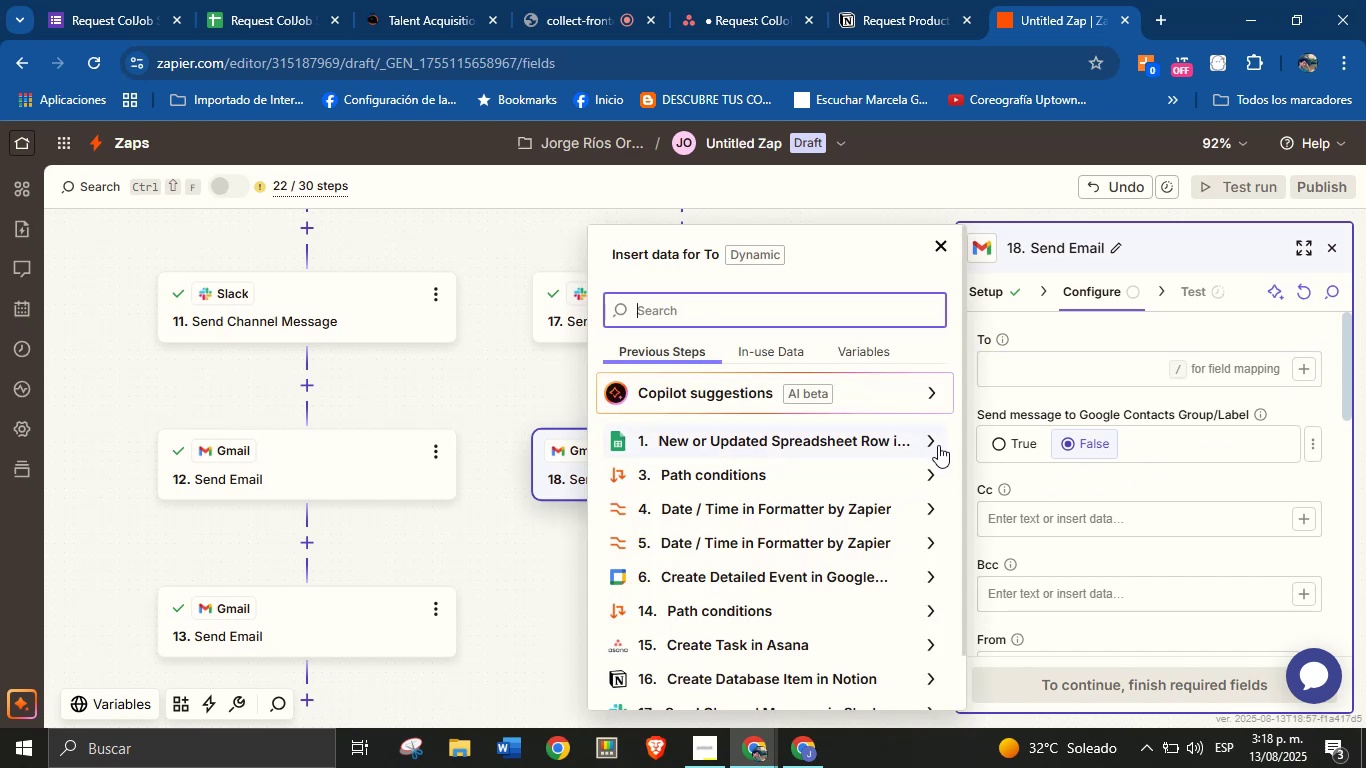 
mouse_move([900, 478])
 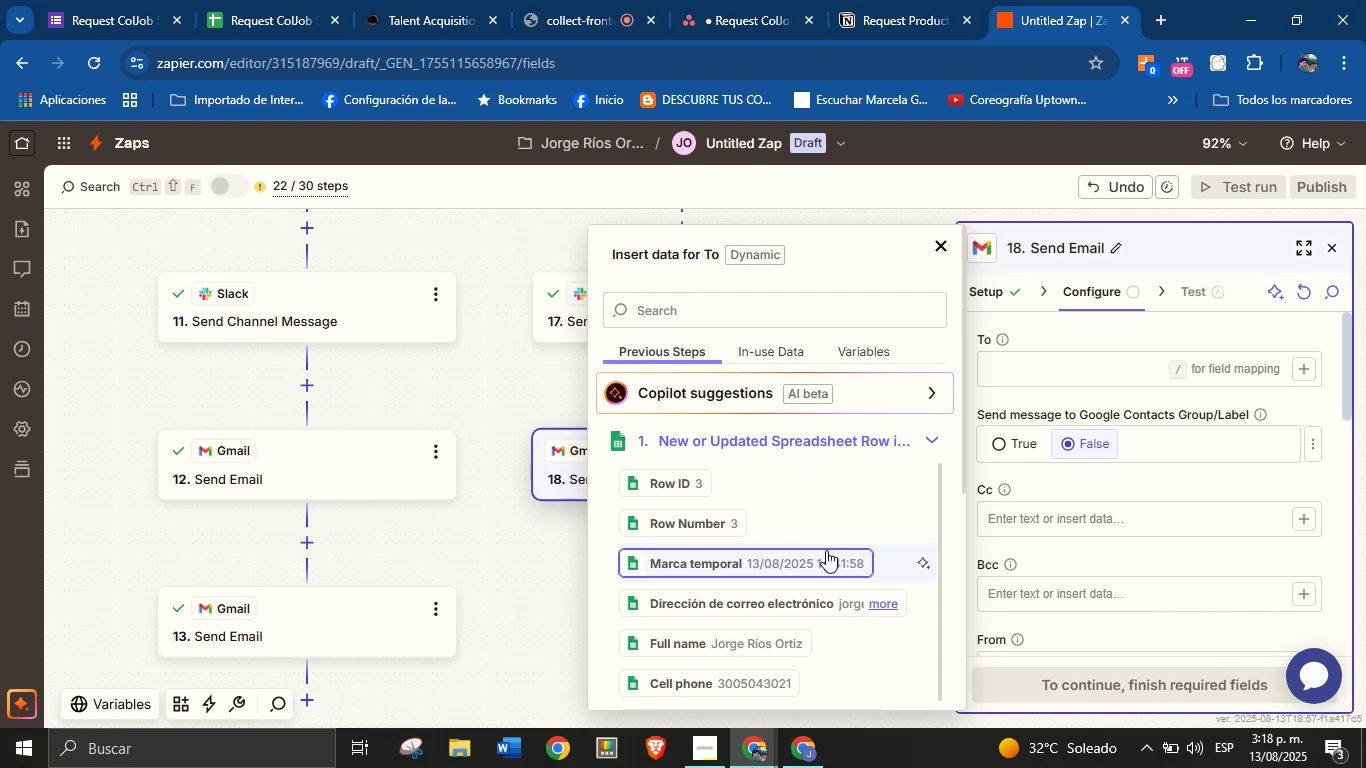 
wait(6.18)
 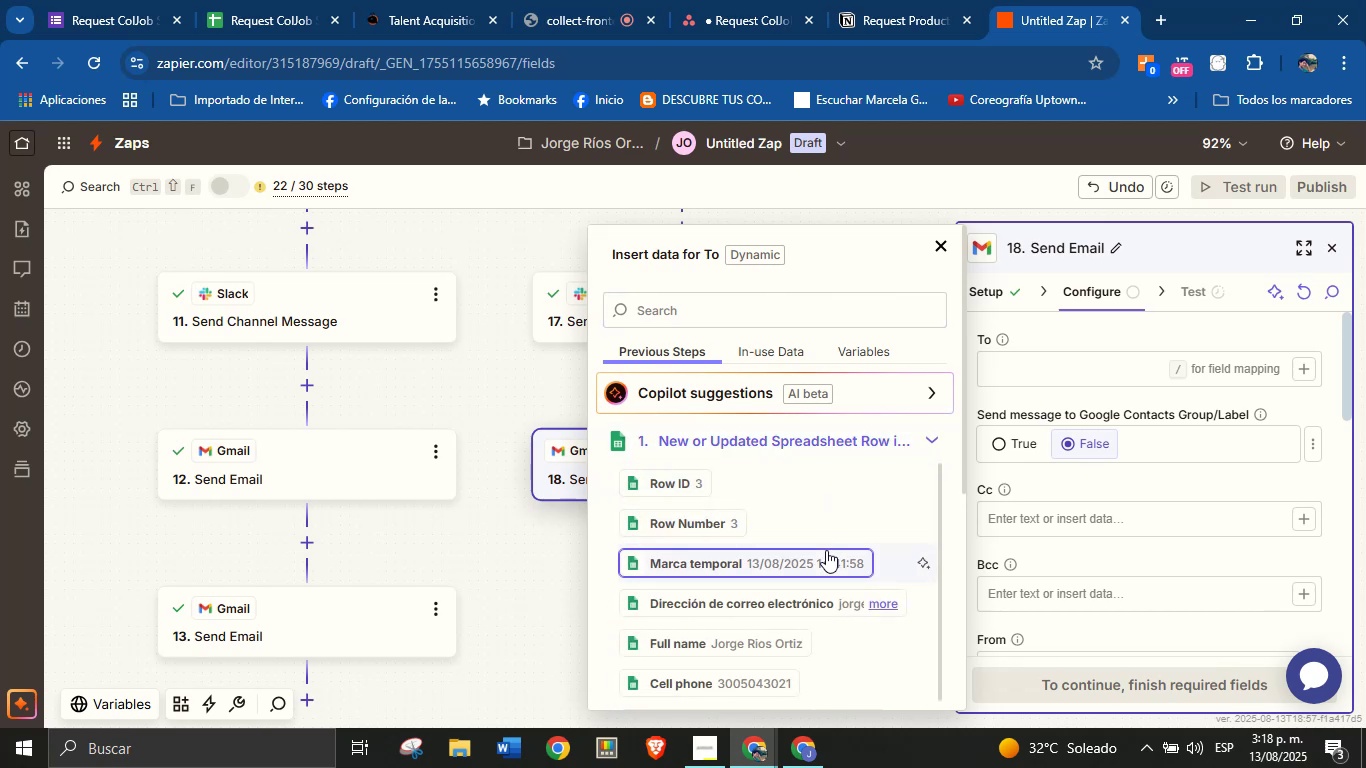 
scroll: coordinate [800, 554], scroll_direction: down, amount: 3.0
 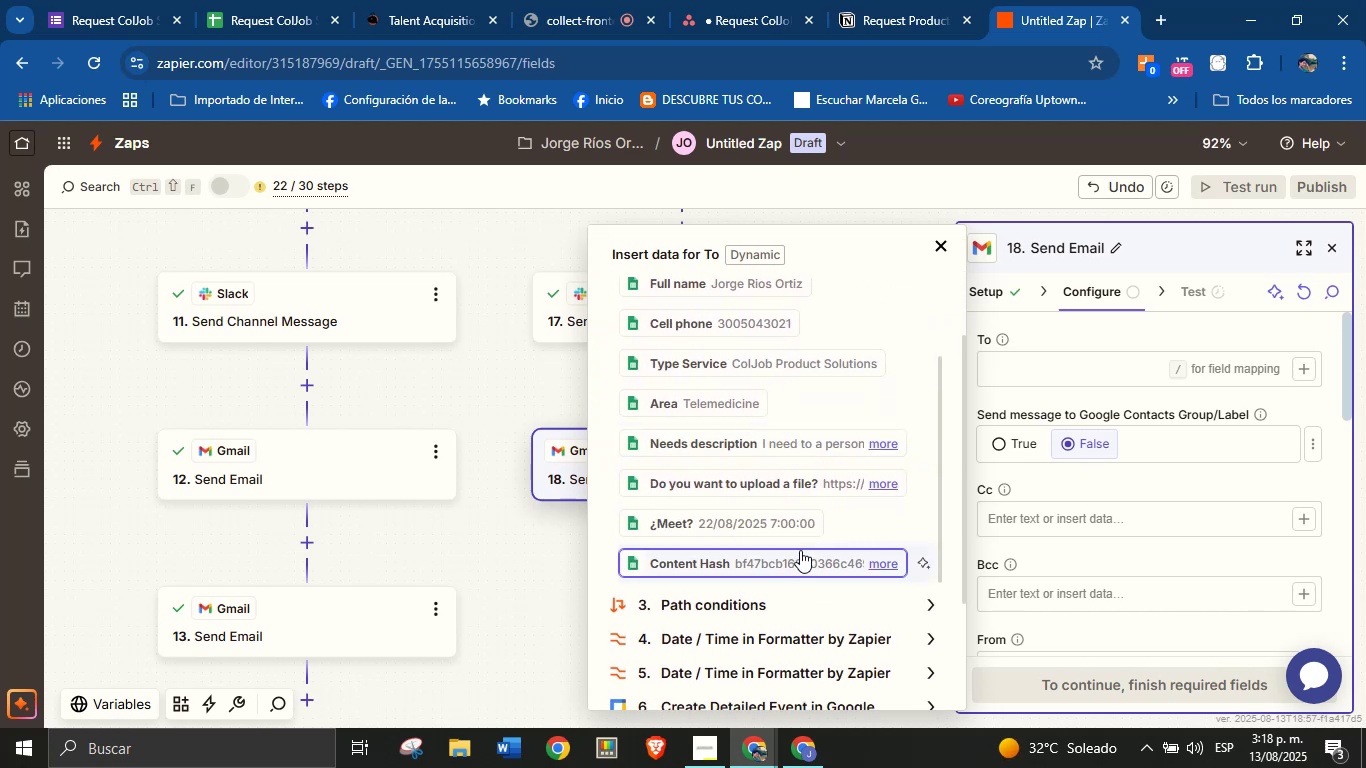 
scroll: coordinate [805, 501], scroll_direction: up, amount: 2.0
 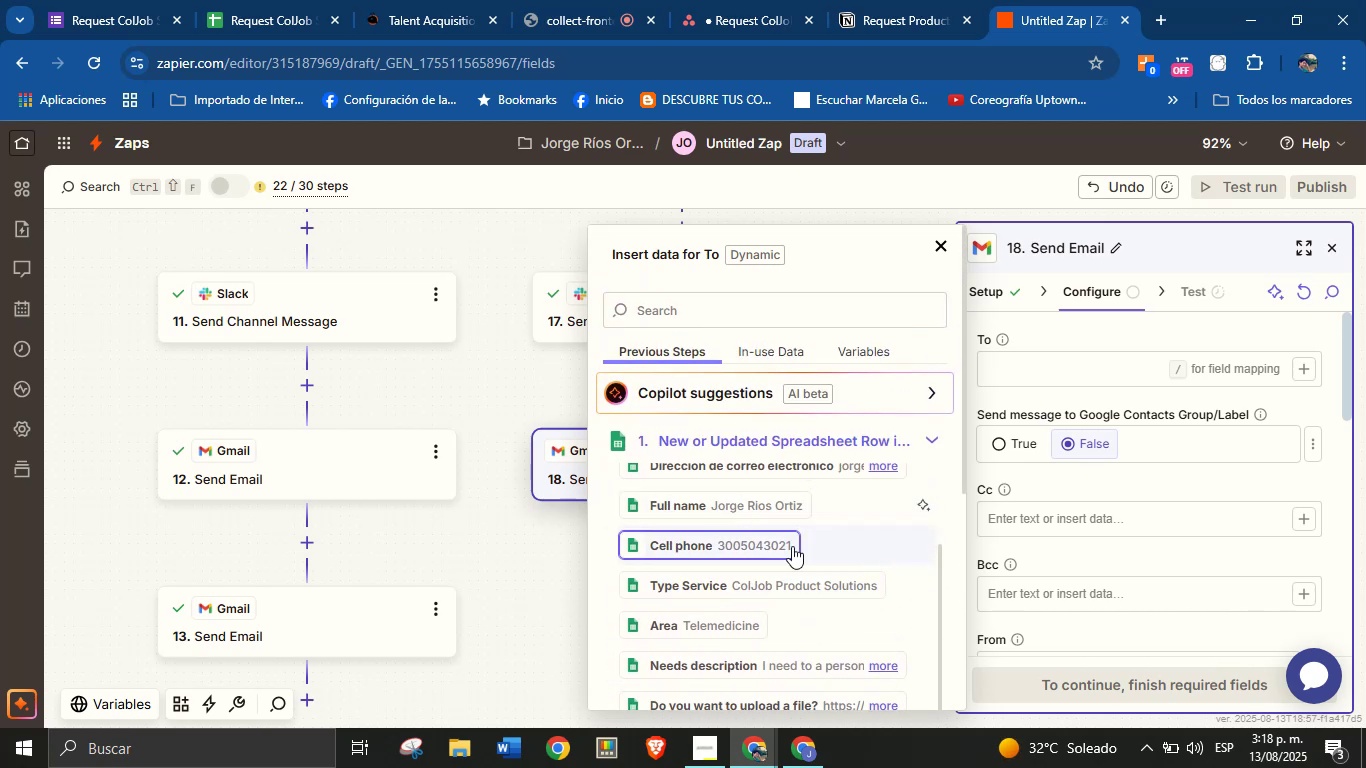 
scroll: coordinate [800, 542], scroll_direction: down, amount: 1.0
 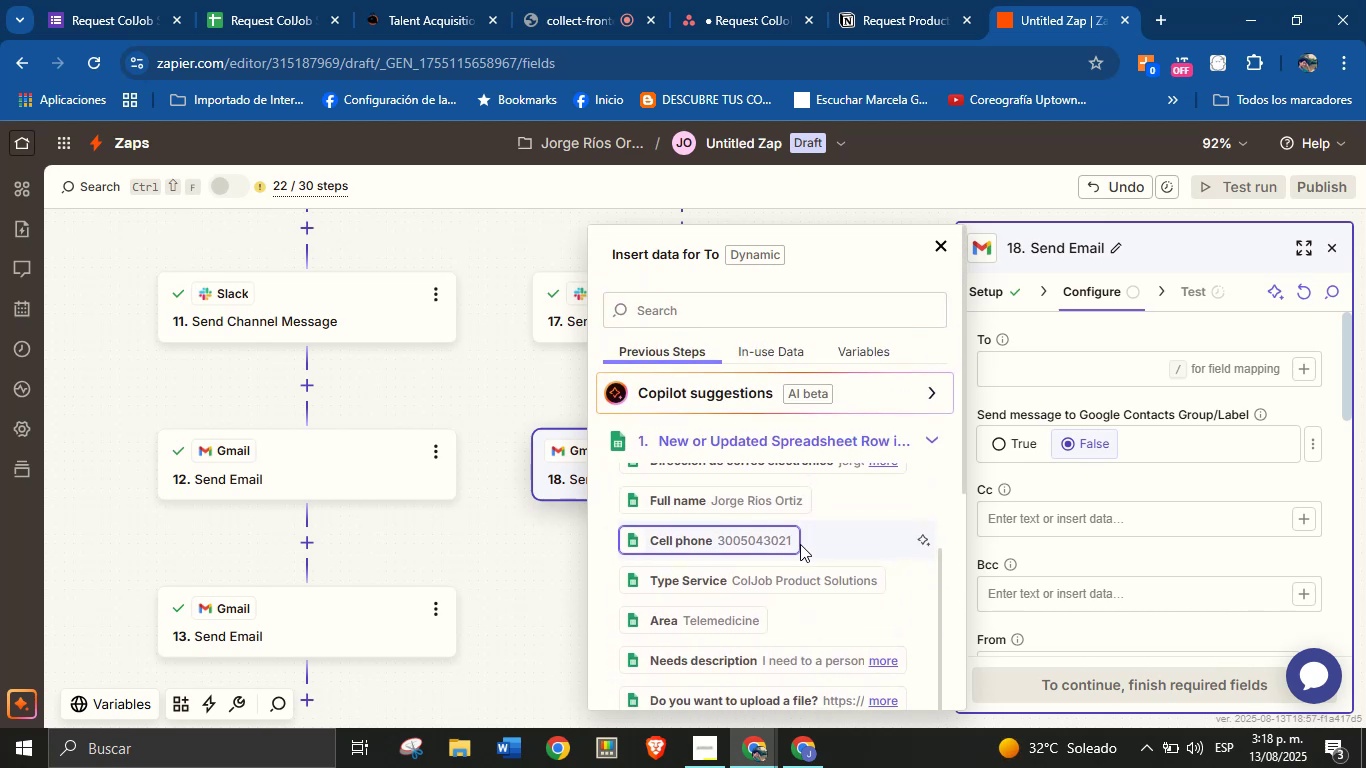 
scroll: coordinate [800, 544], scroll_direction: up, amount: 4.0
 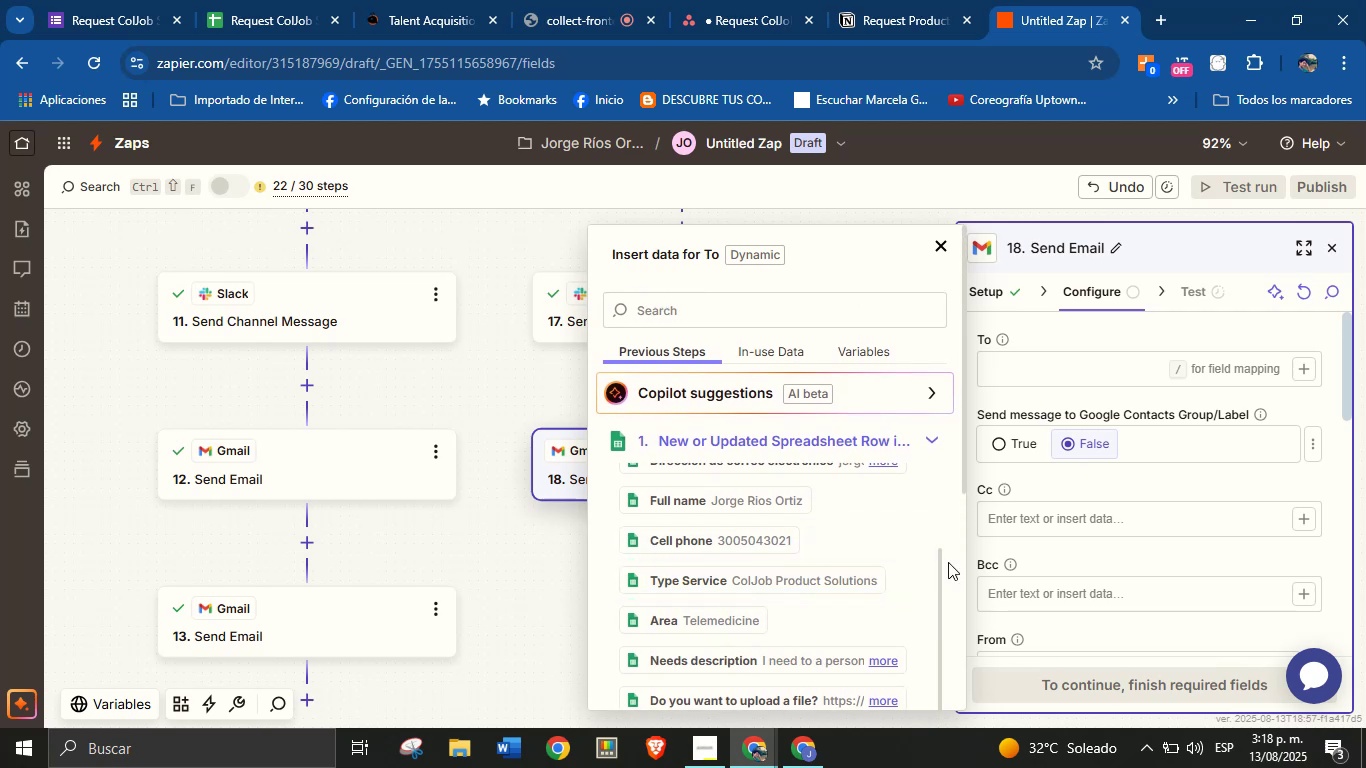 
left_click_drag(start_coordinate=[940, 571], to_coordinate=[940, 498])
 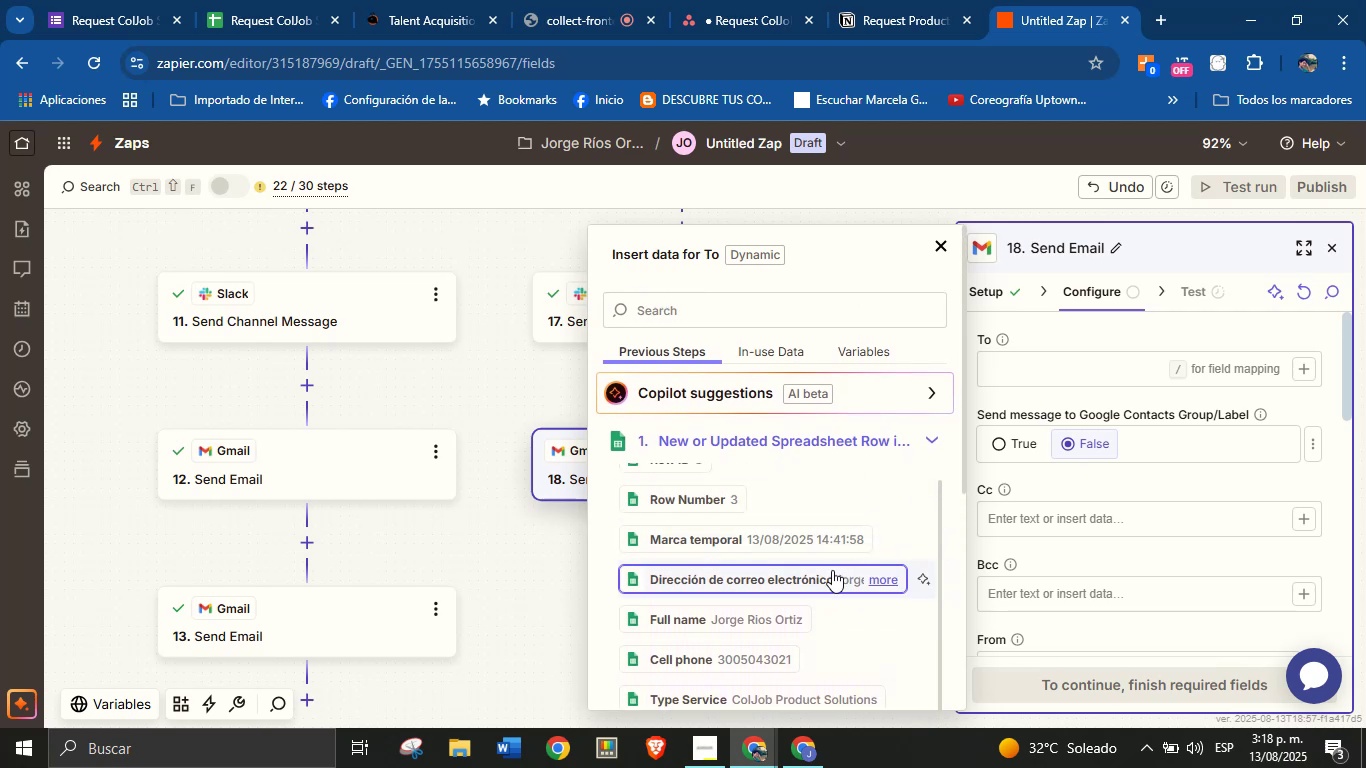 
left_click([830, 571])
 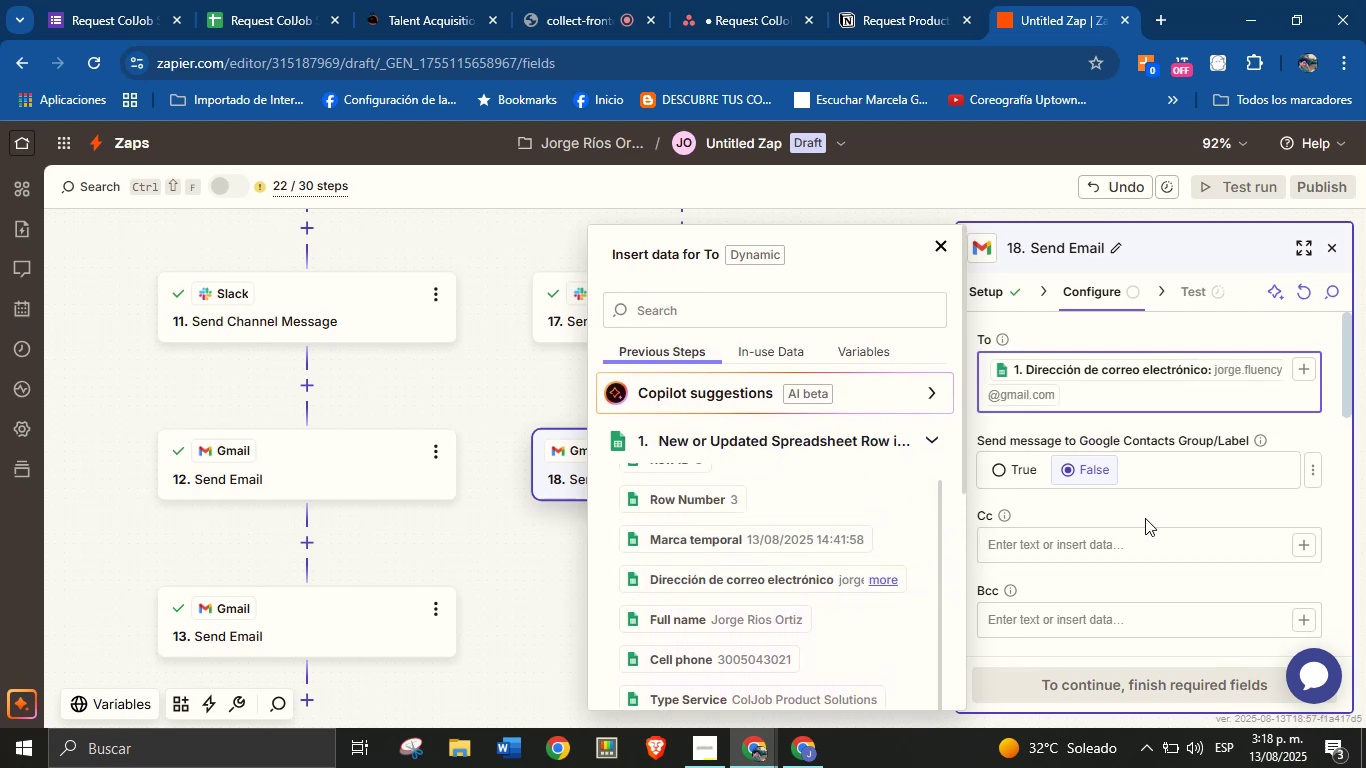 
scroll: coordinate [1100, 567], scroll_direction: down, amount: 2.0
 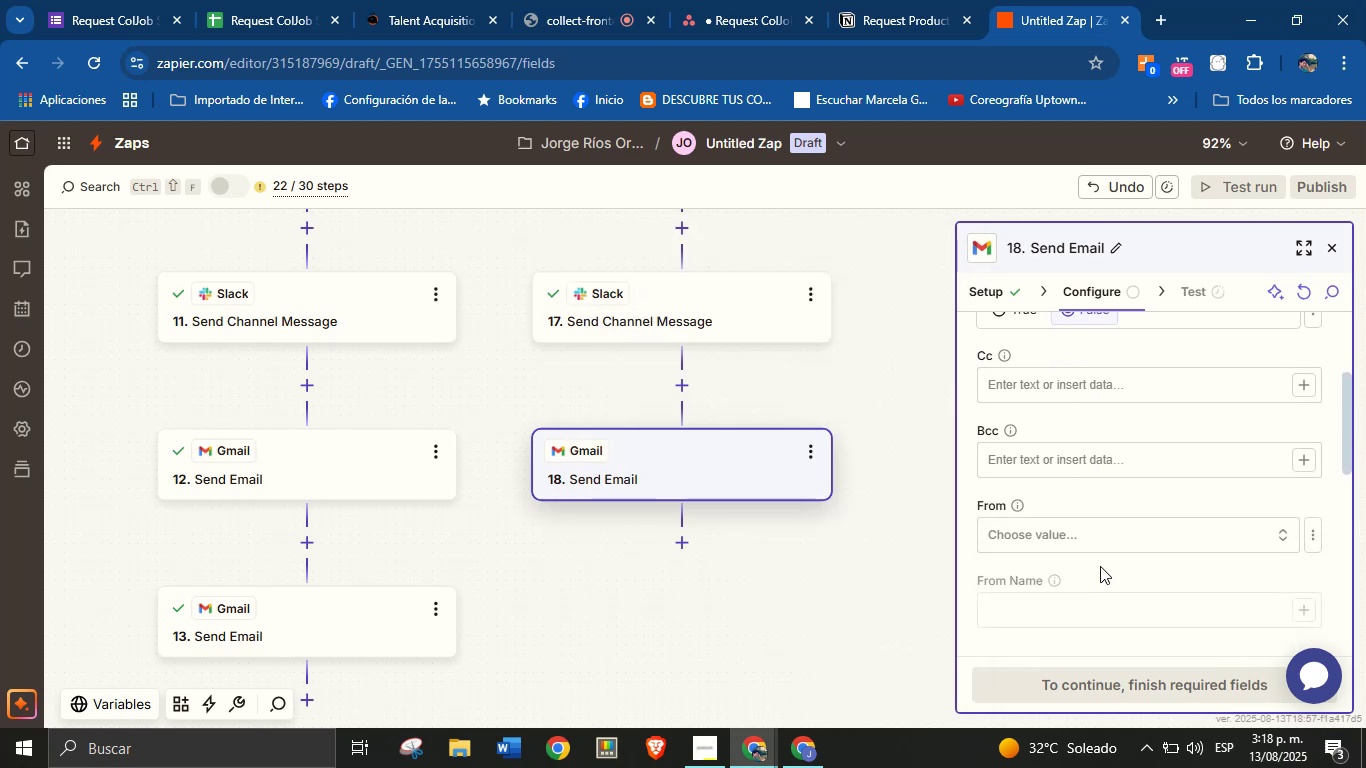 
mouse_move([1101, 534])
 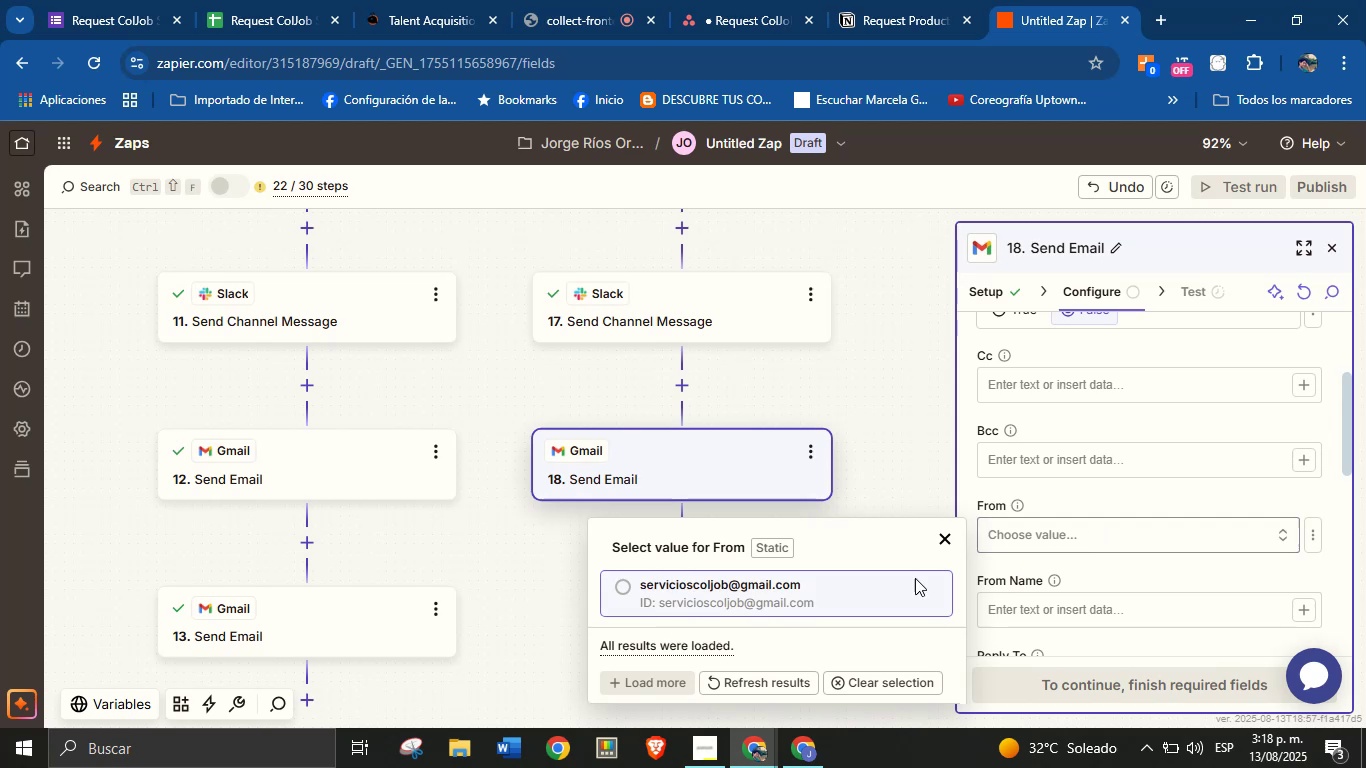 
left_click([865, 588])
 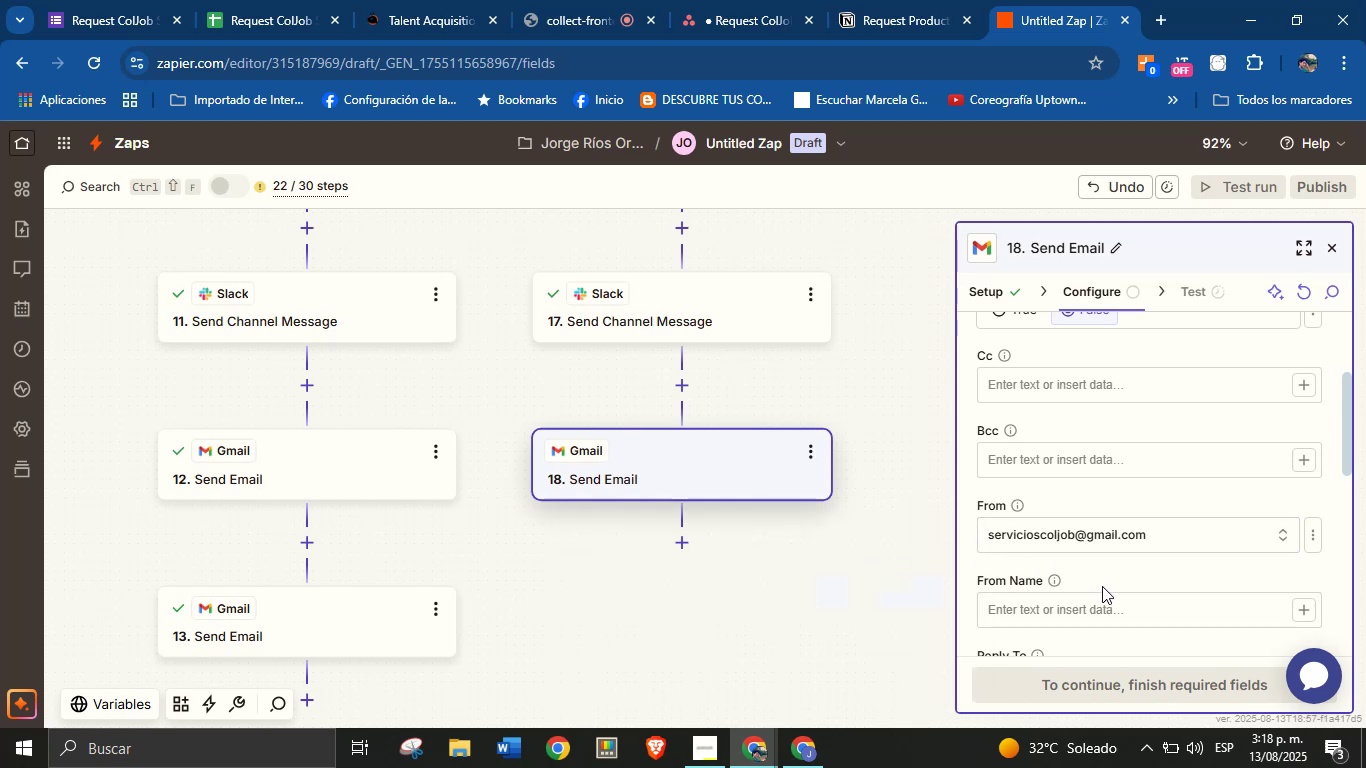 
left_click([1102, 613])
 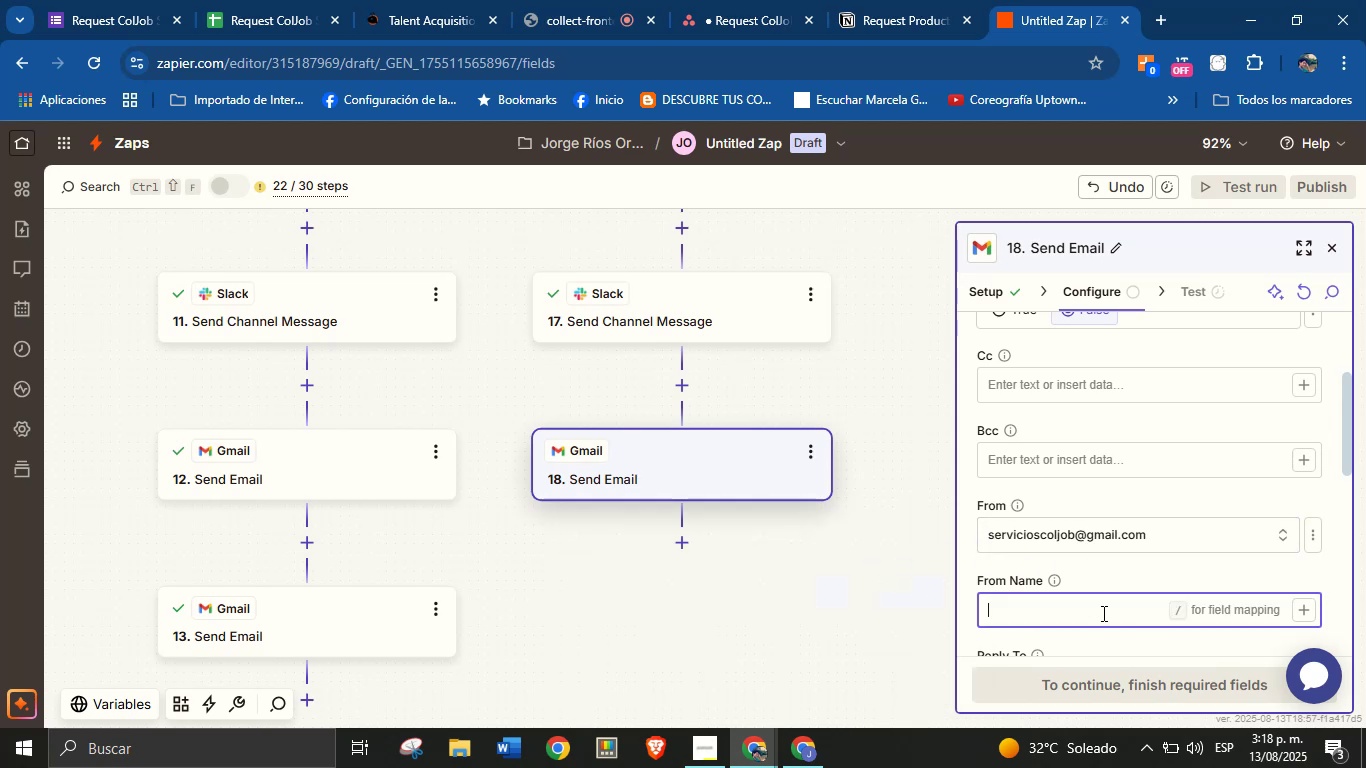 
type(G)
key(Backspace)
type(Fro)
key(Backspace)
key(Backspace)
key(Backspace)
type(Jorge from ColJob )
key(Backspace)
 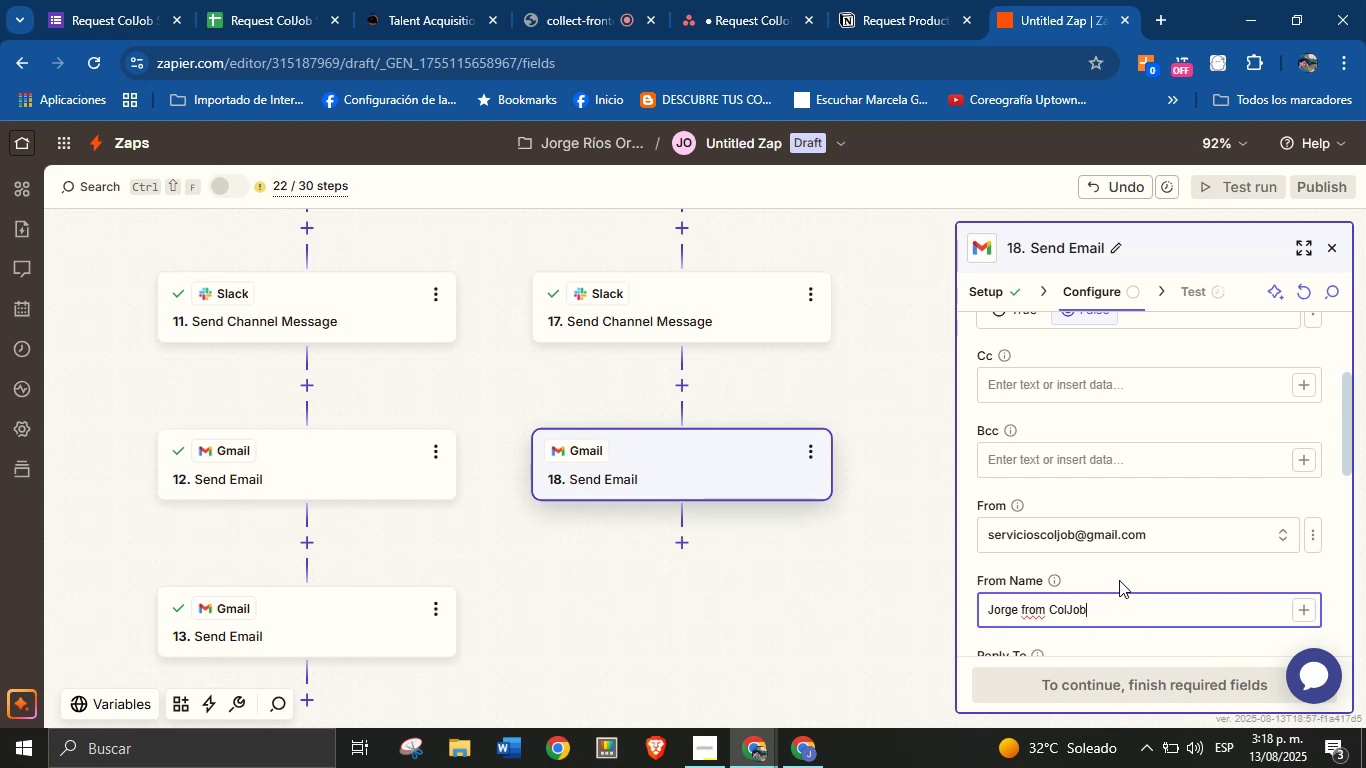 
wait(6.09)
 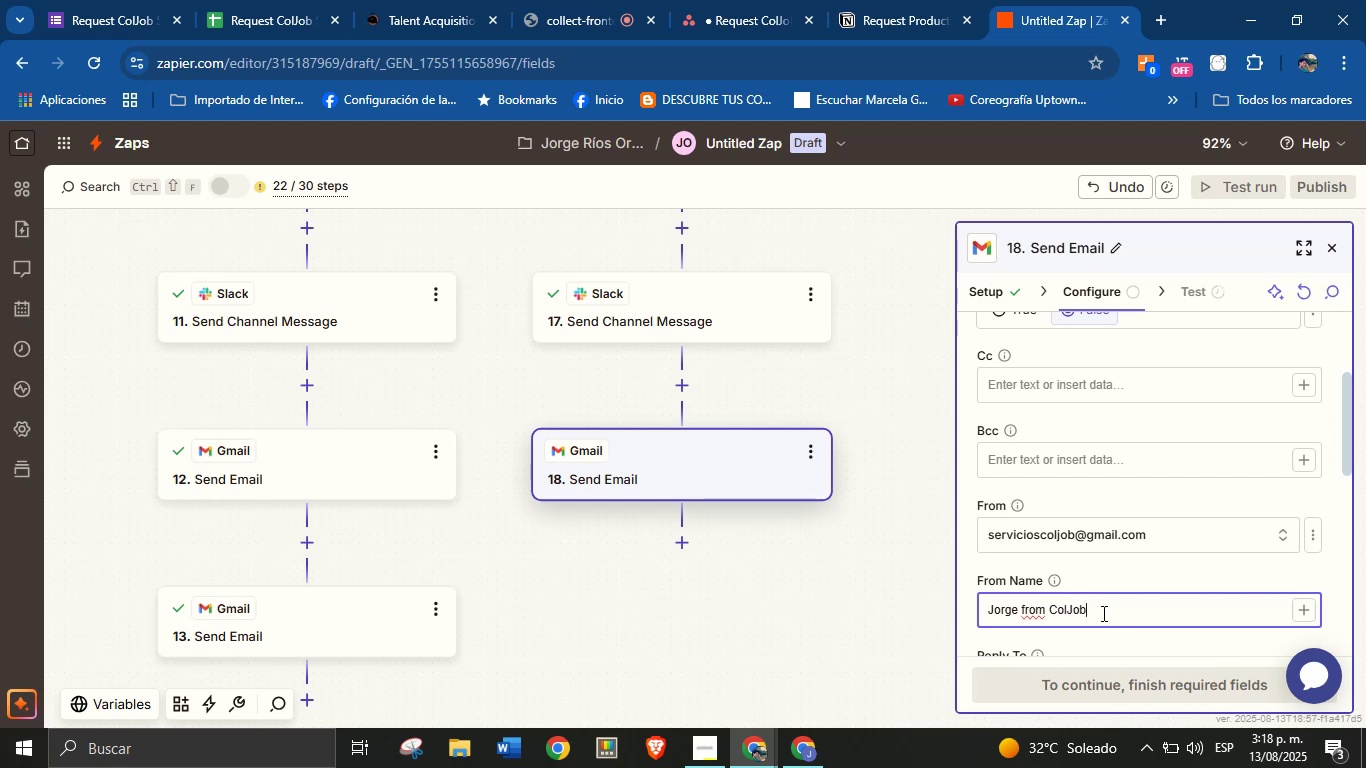 
left_click([1119, 580])
 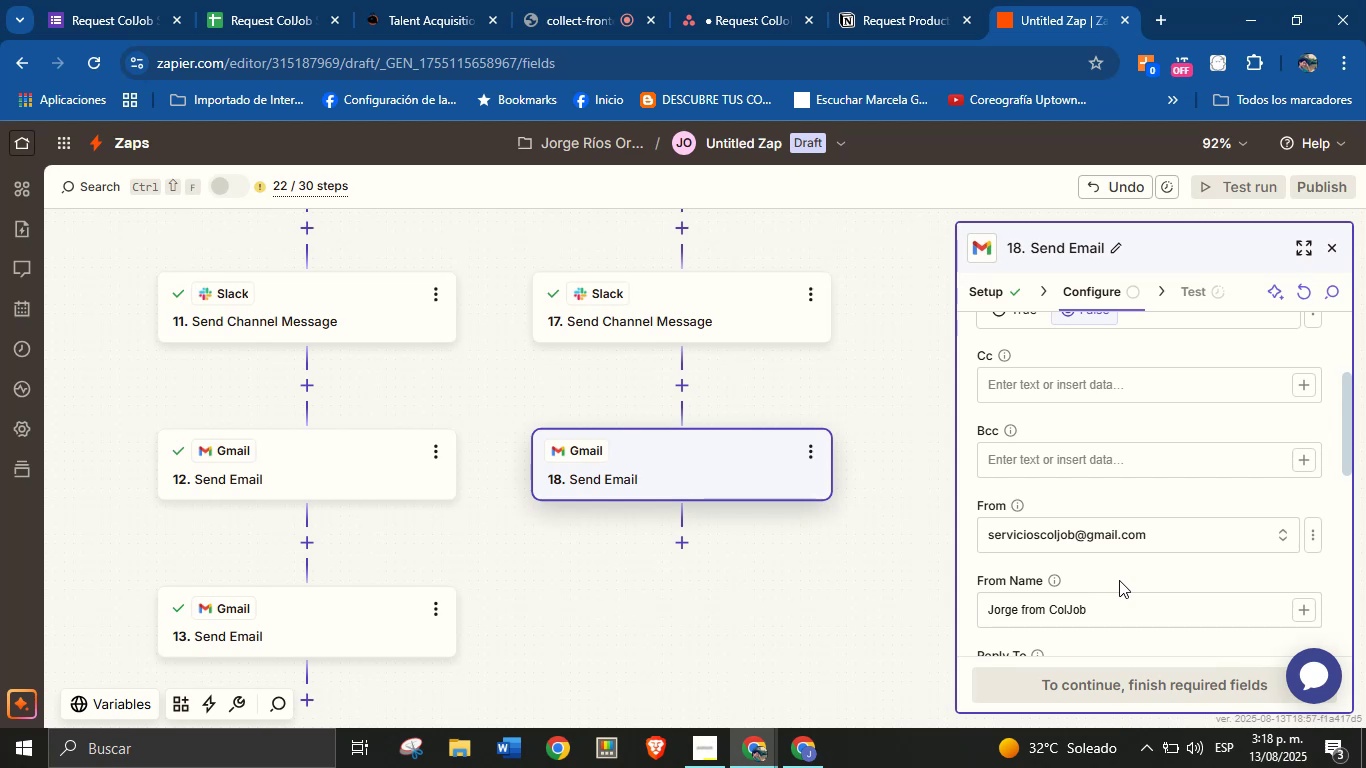 
wait(5.07)
 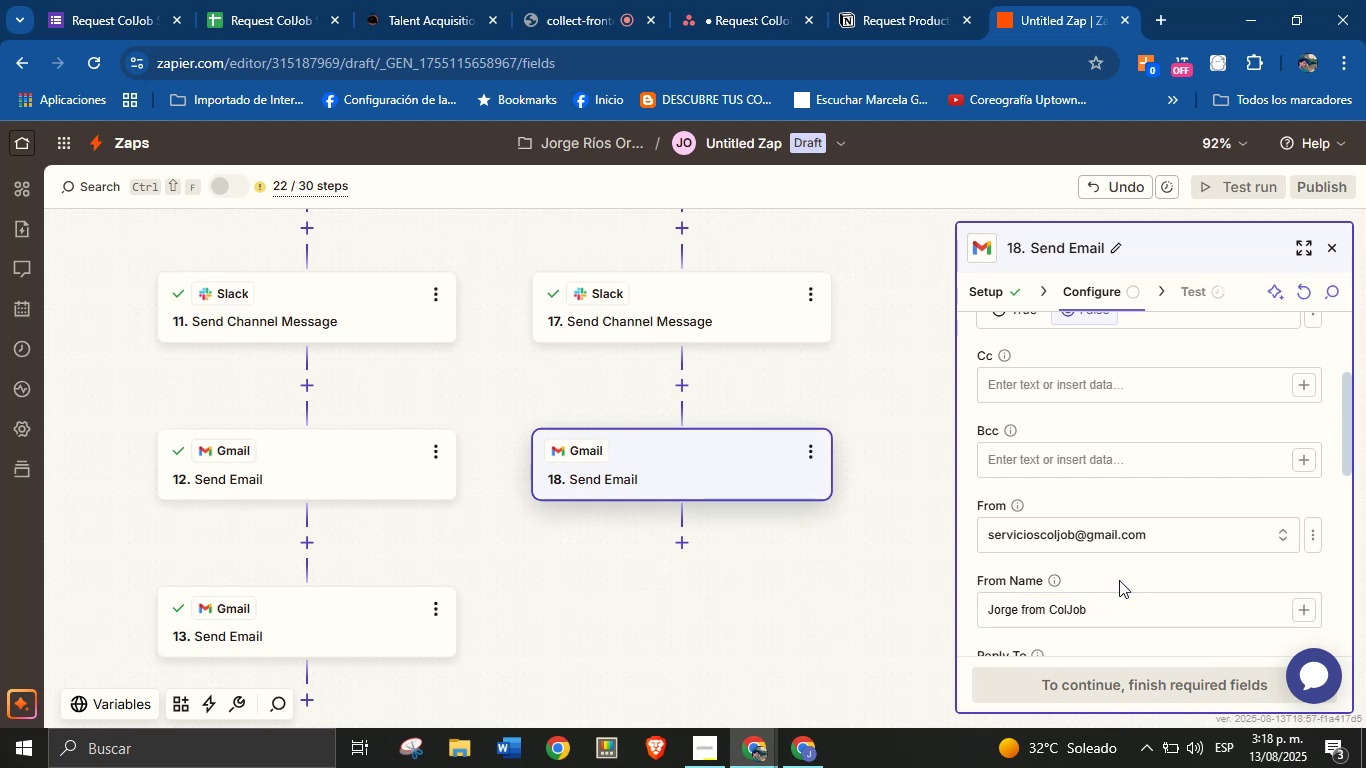 
scroll: coordinate [1178, 544], scroll_direction: down, amount: 2.0
 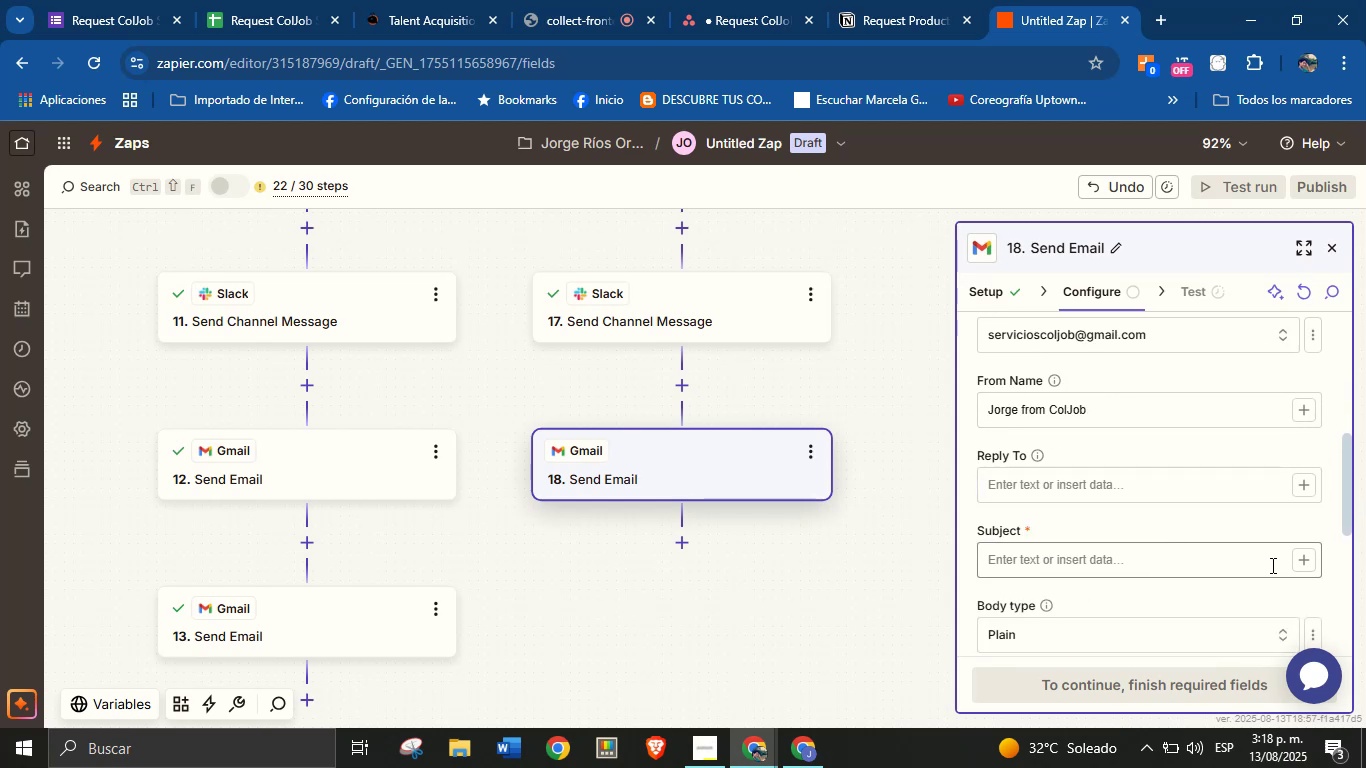 
scroll: coordinate [1183, 505], scroll_direction: up, amount: 1.0
 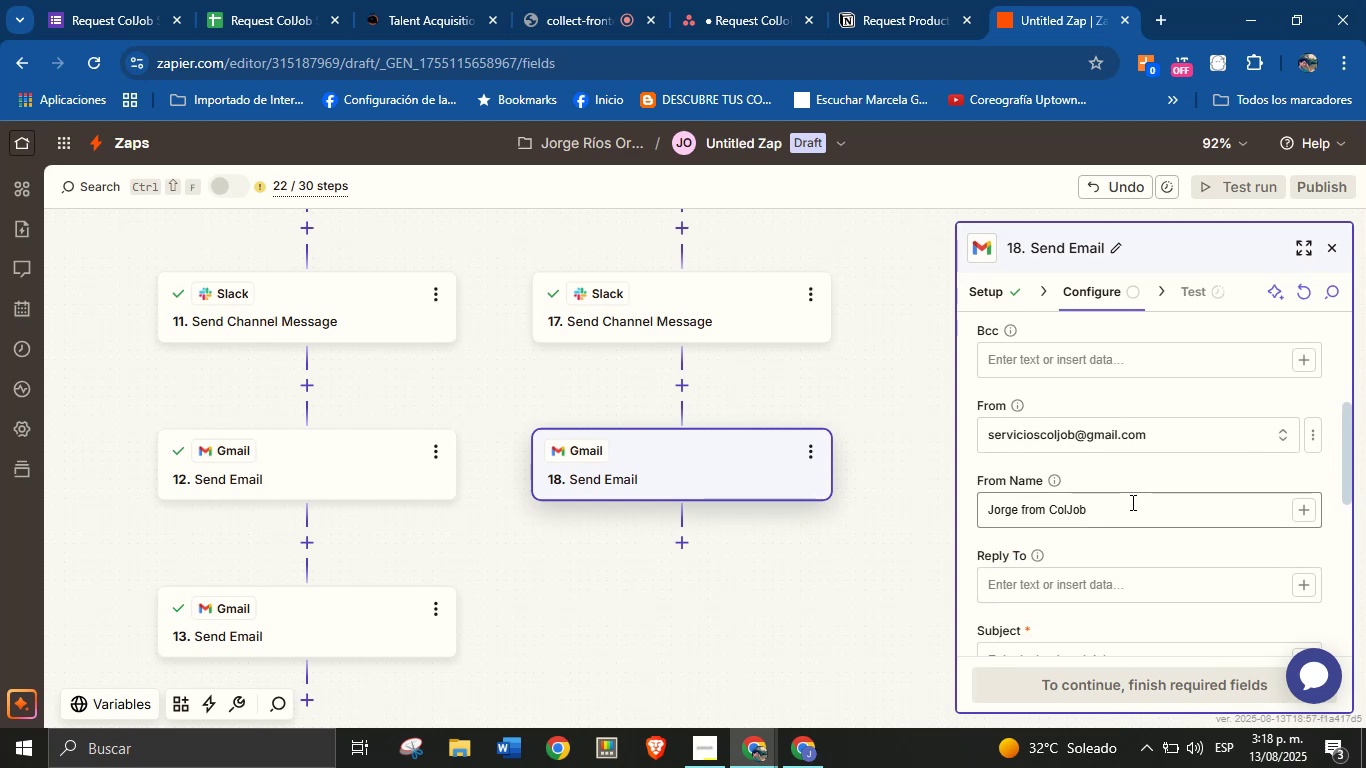 
scroll: coordinate [1100, 526], scroll_direction: down, amount: 1.0
 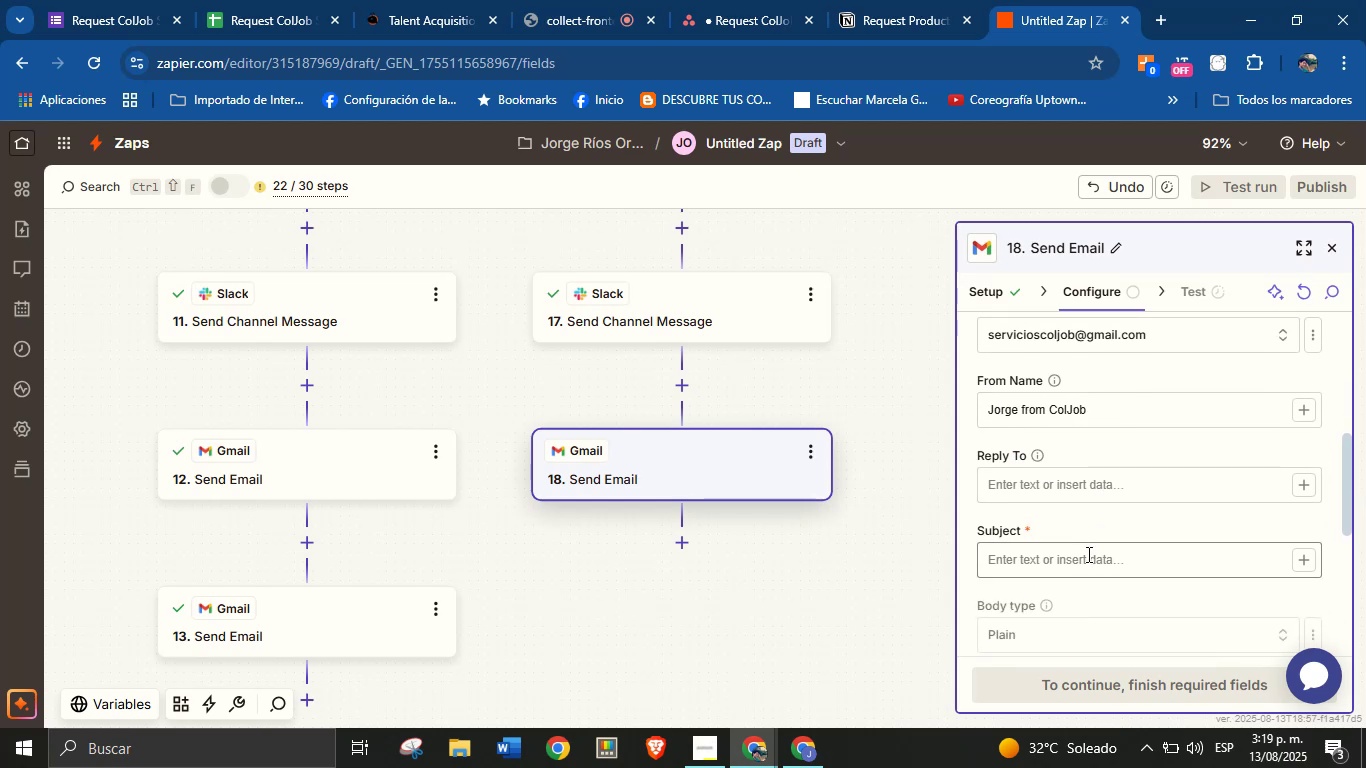 
left_click([1087, 554])
 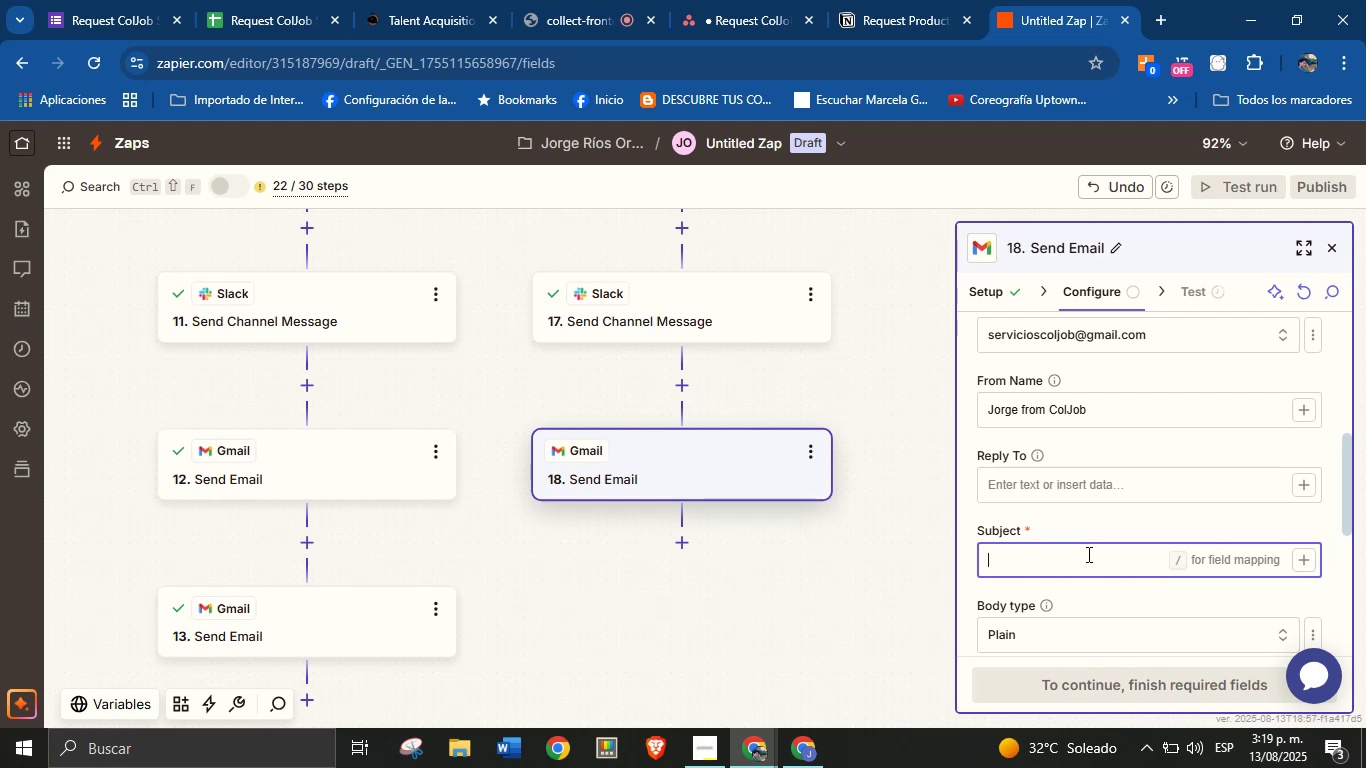 
wait(19.05)
 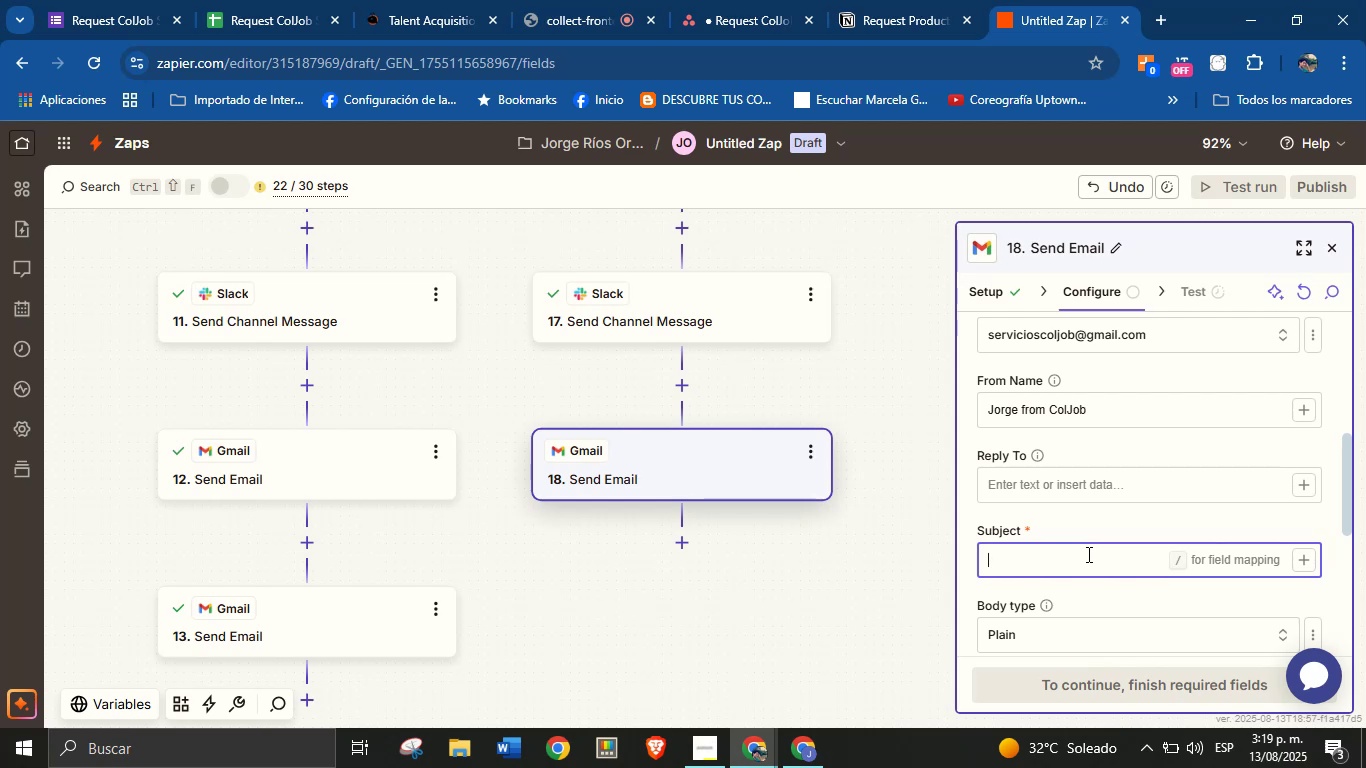 
scroll: coordinate [785, 607], scroll_direction: up, amount: 11.0
 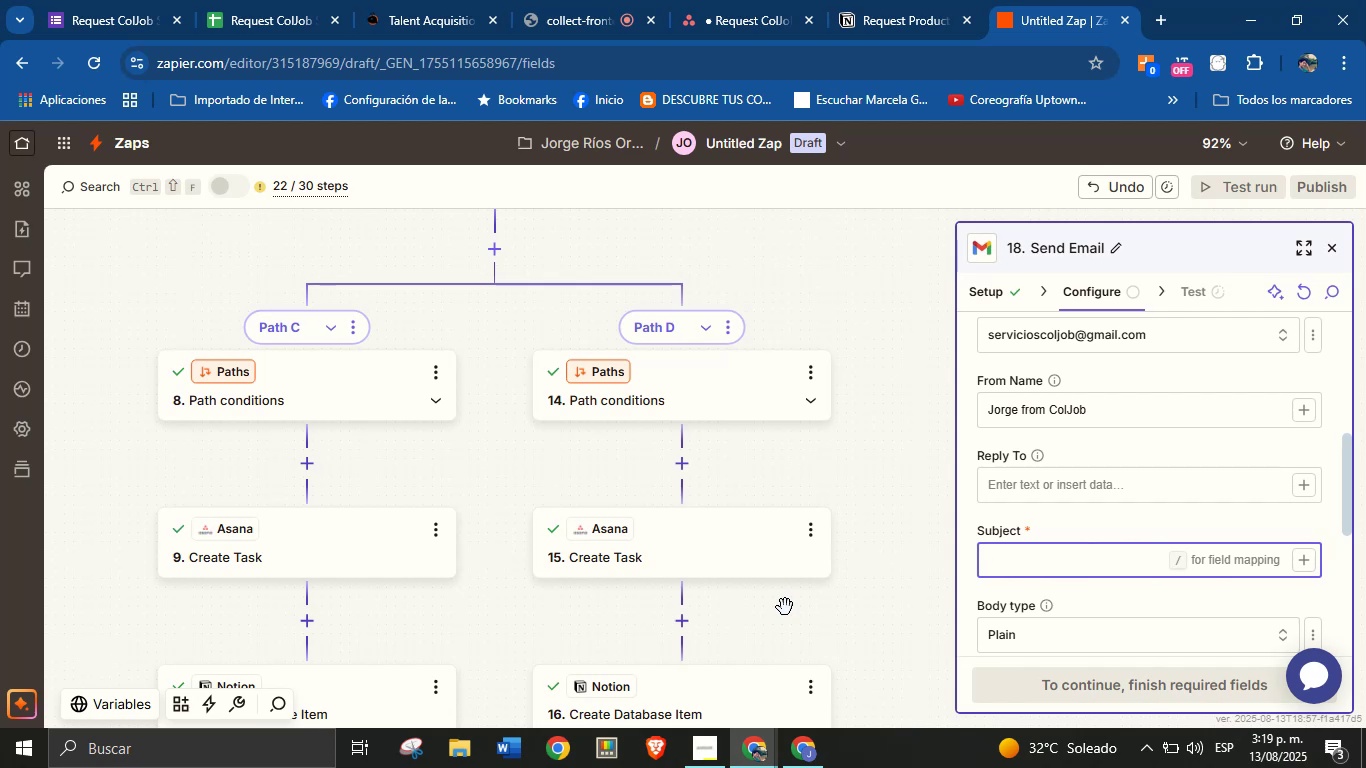 
scroll: coordinate [785, 607], scroll_direction: down, amount: 1.0
 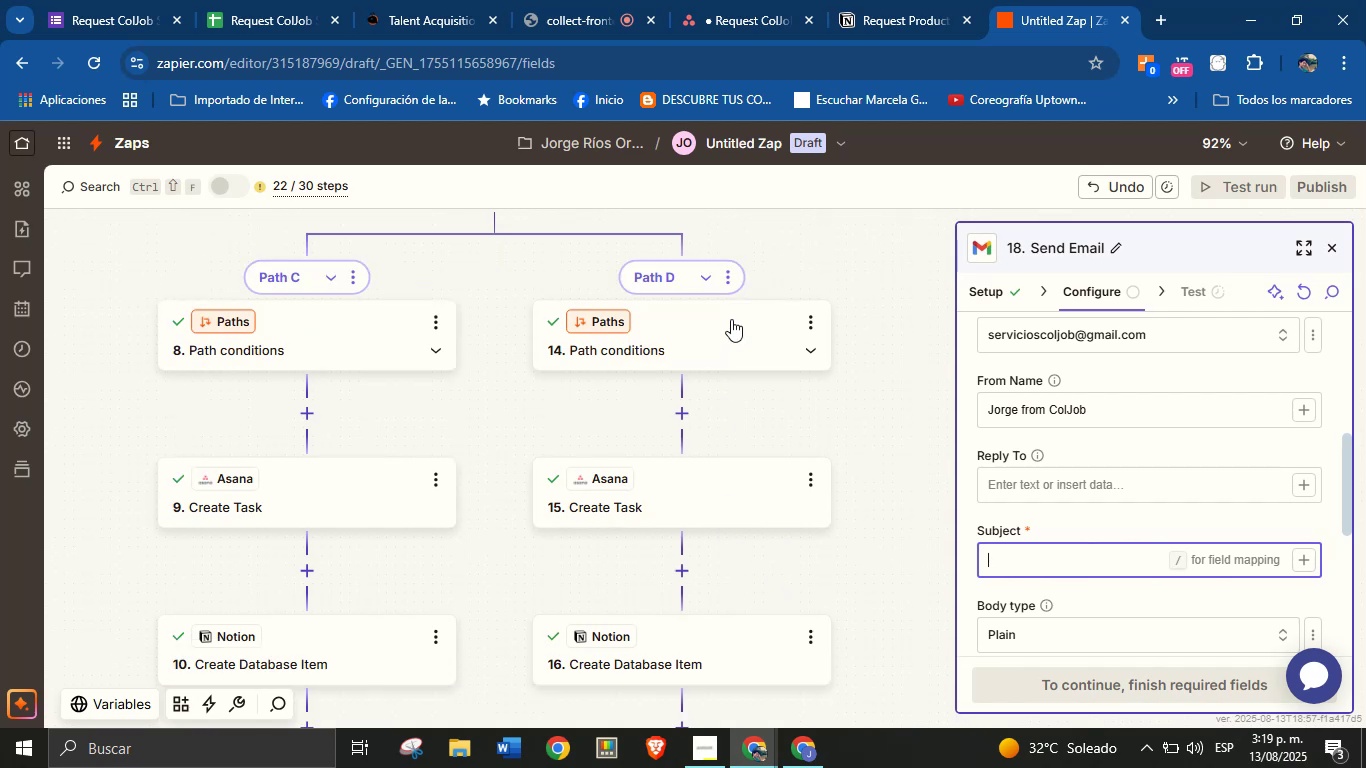 
left_click([731, 327])
 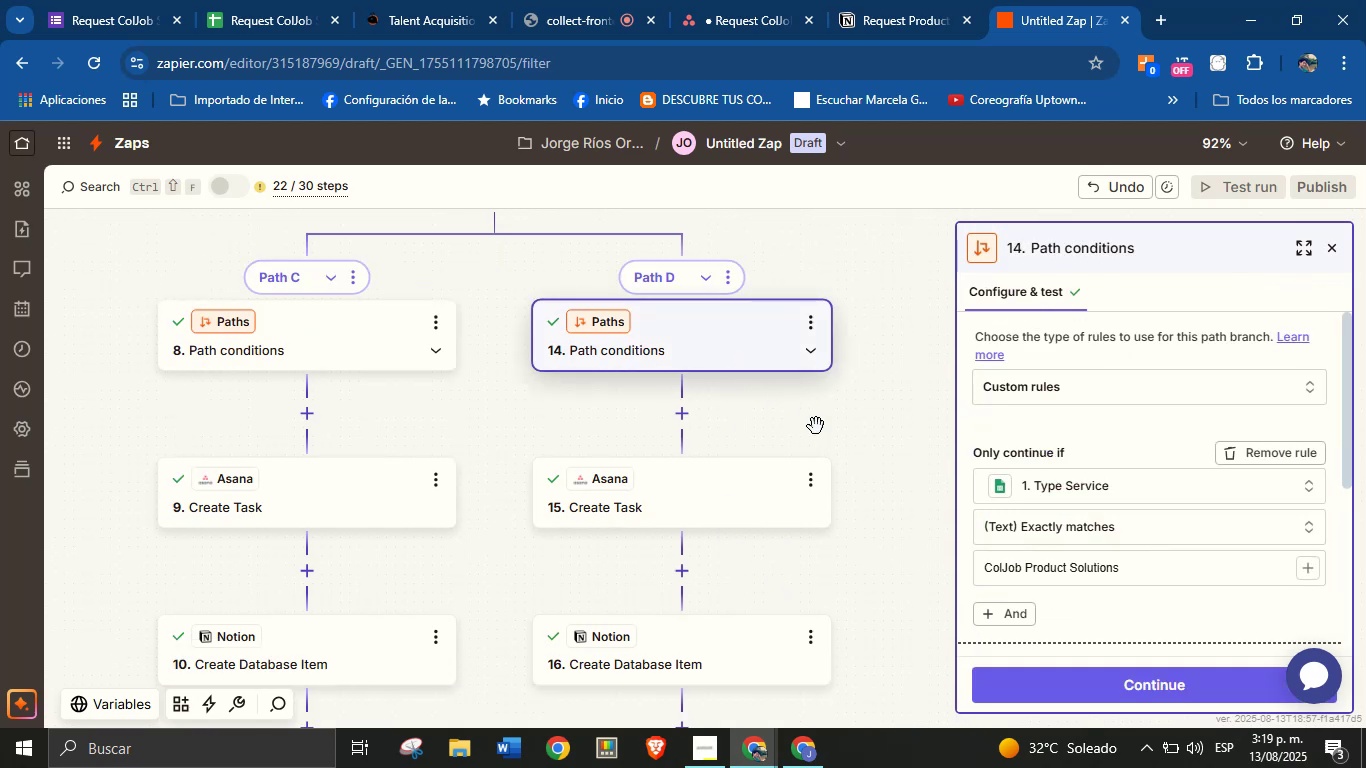 
scroll: coordinate [1080, 500], scroll_direction: up, amount: 1.0
 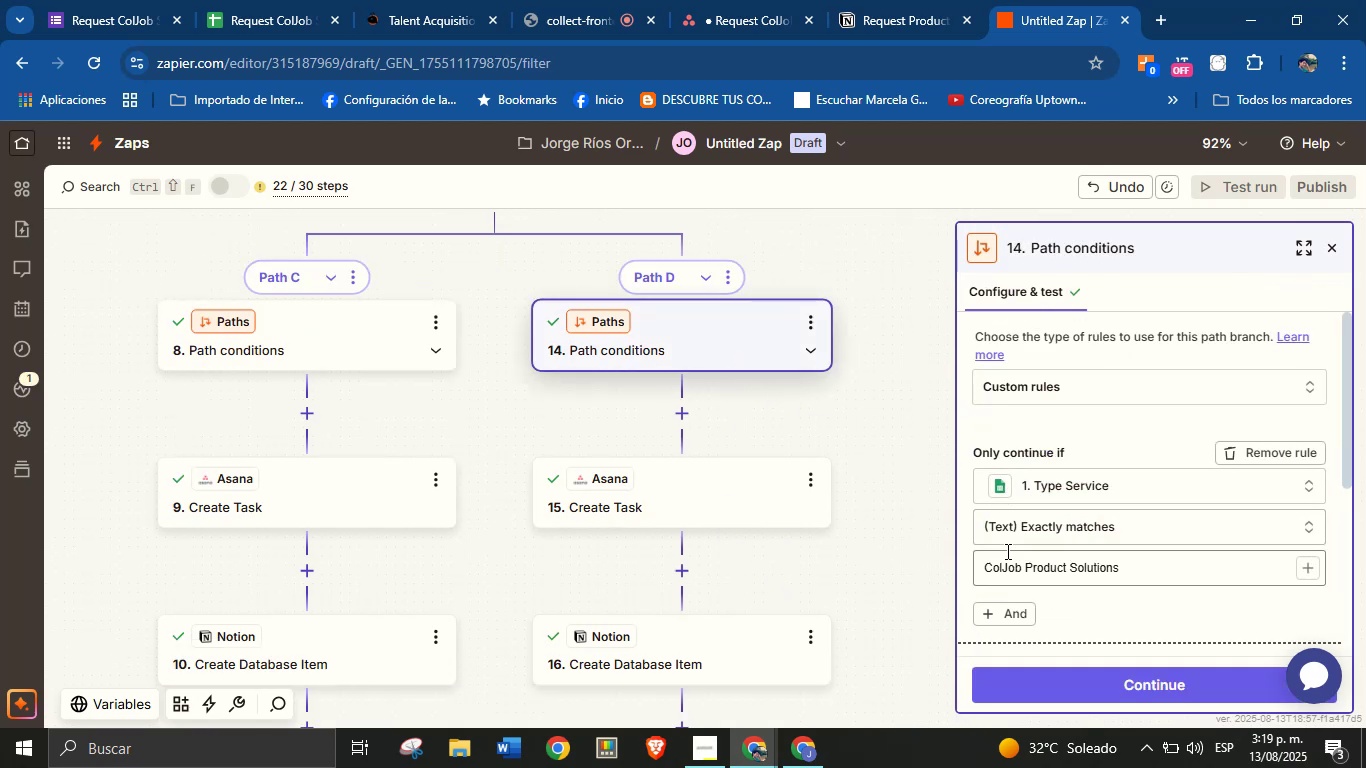 
scroll: coordinate [755, 590], scroll_direction: down, amount: 8.0
 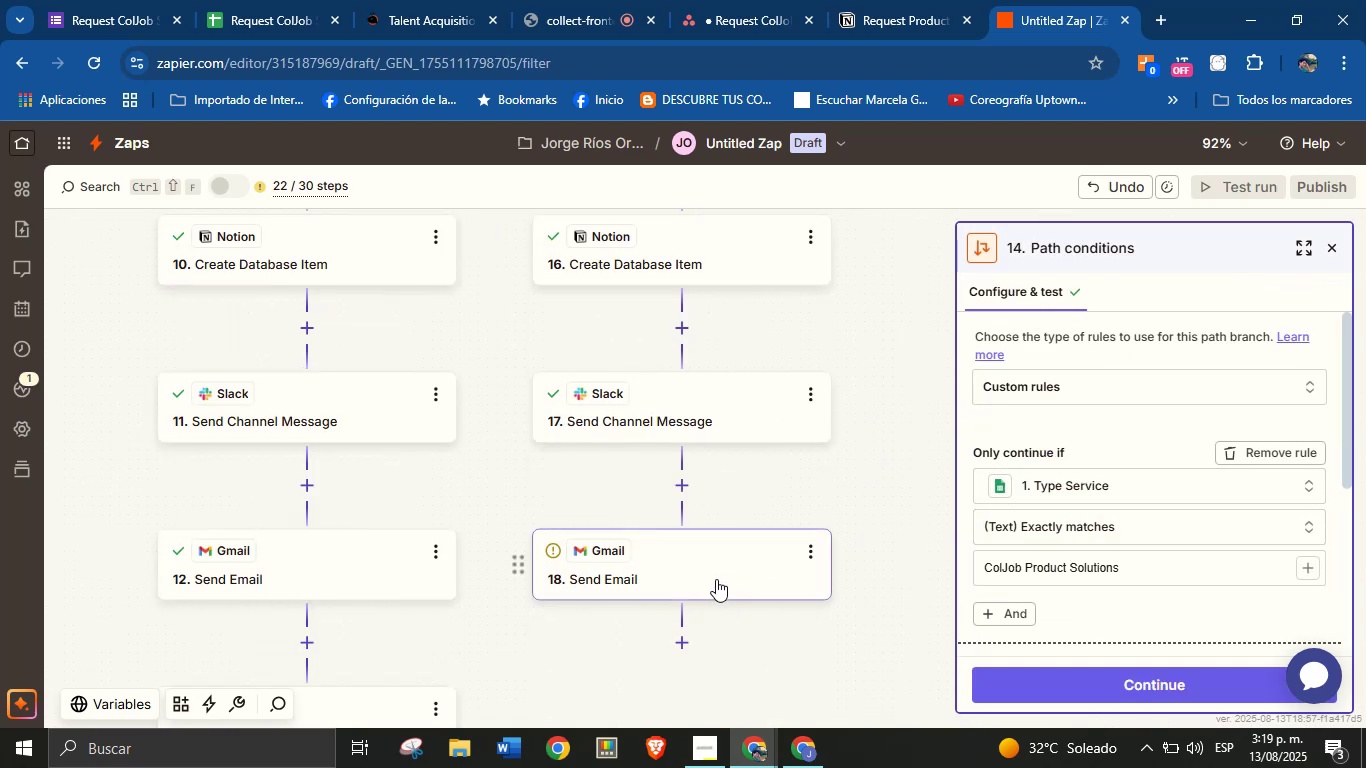 
left_click([712, 572])
 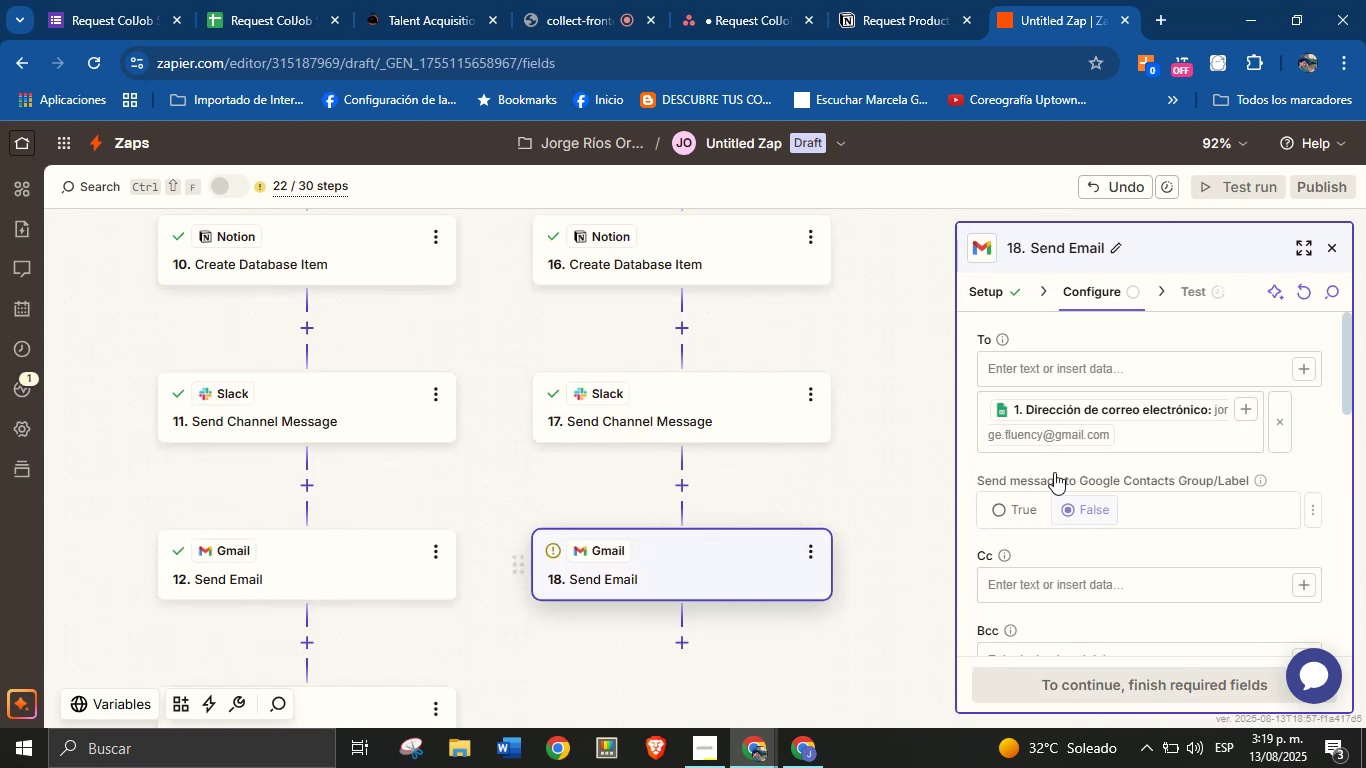 
scroll: coordinate [1106, 510], scroll_direction: down, amount: 5.0
 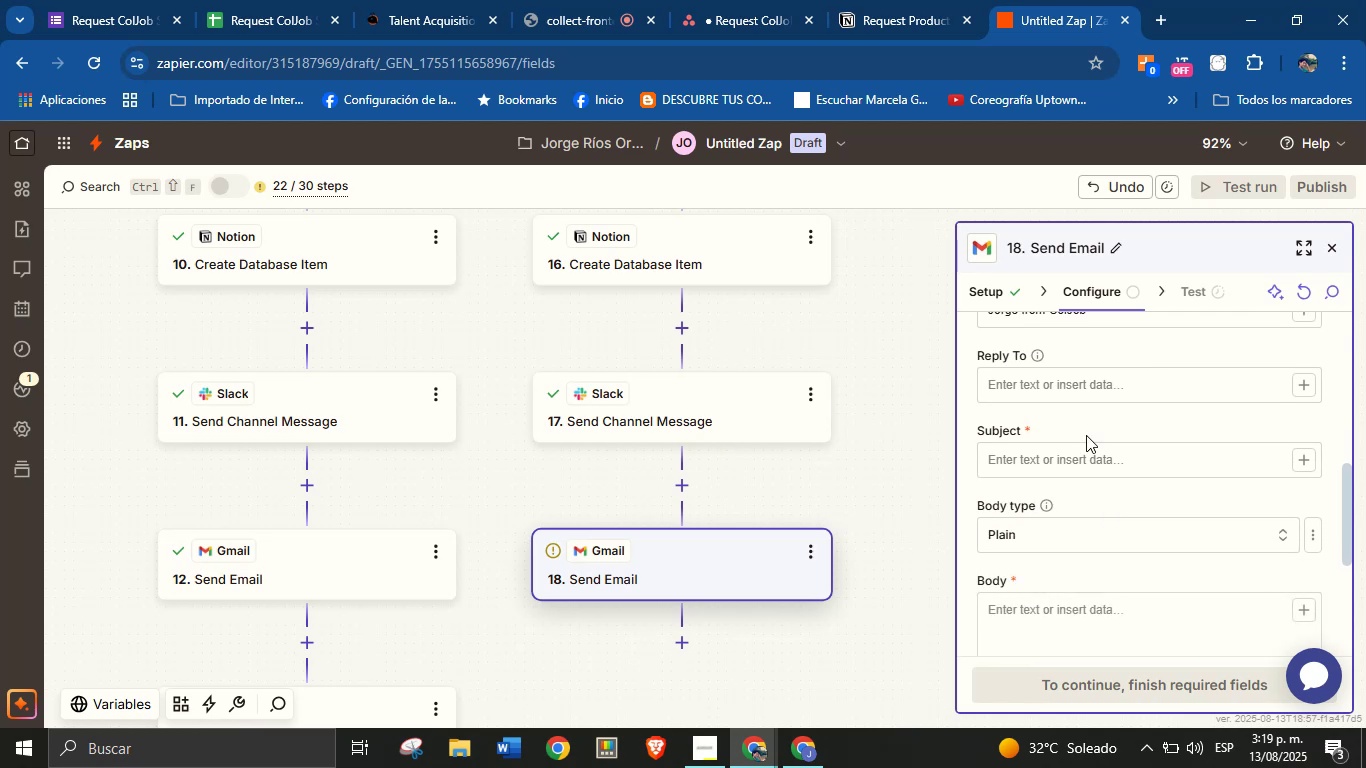 
left_click([1070, 461])
 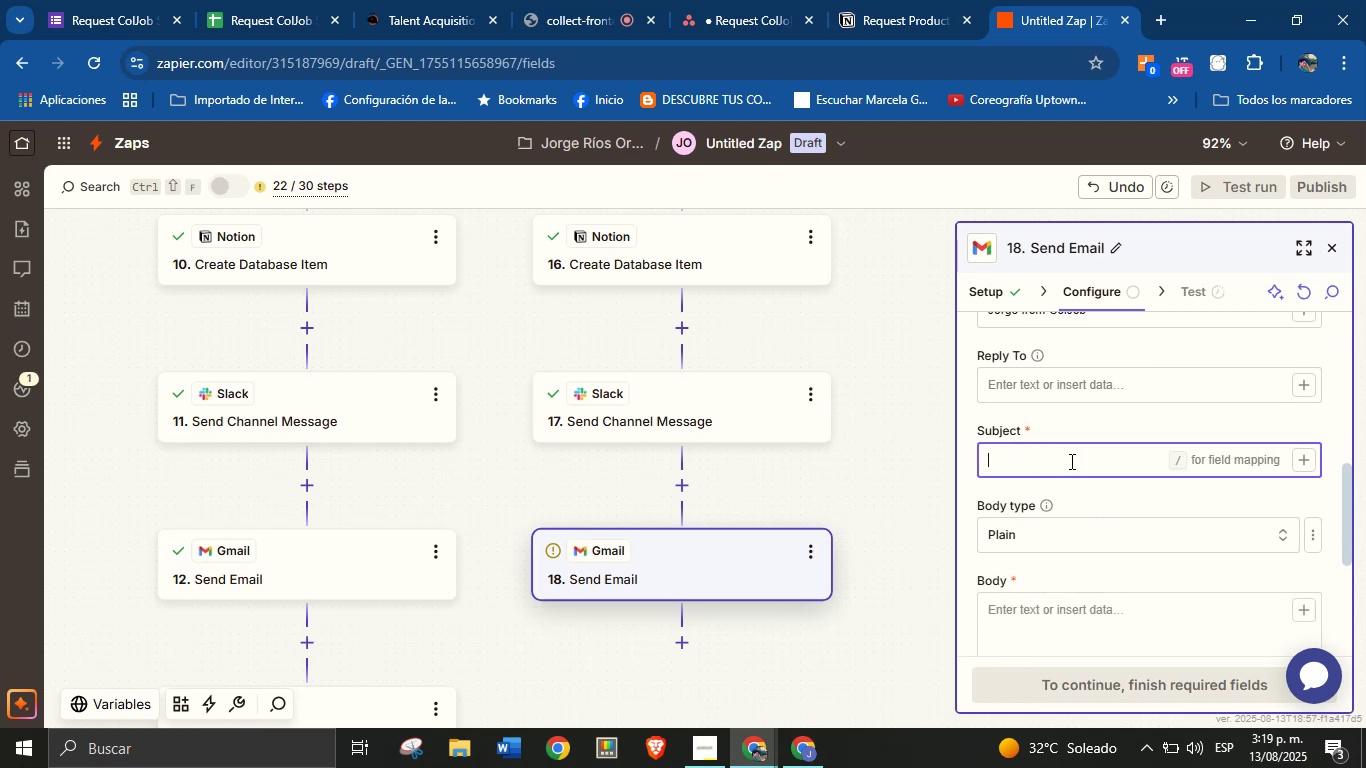 
type(Thank you for choosing our services)
 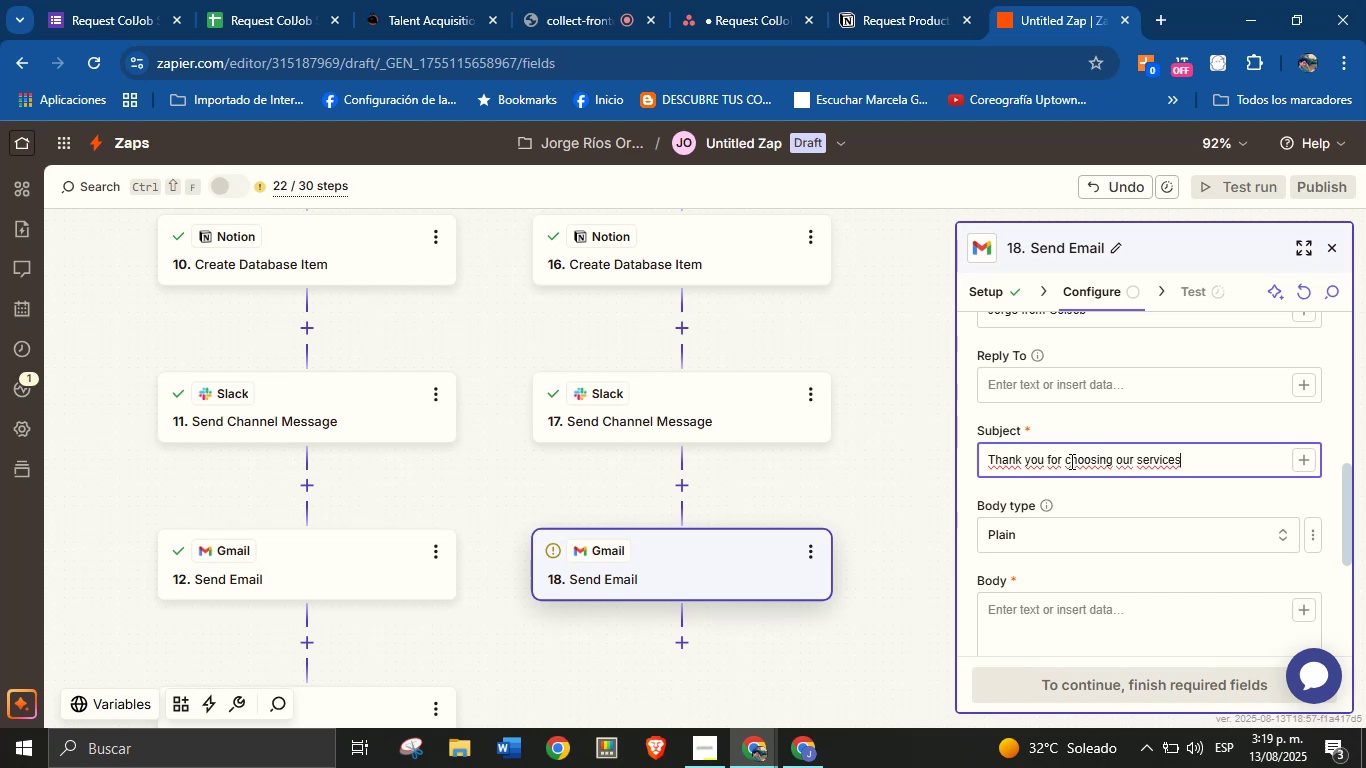 
key(Shift+1)
 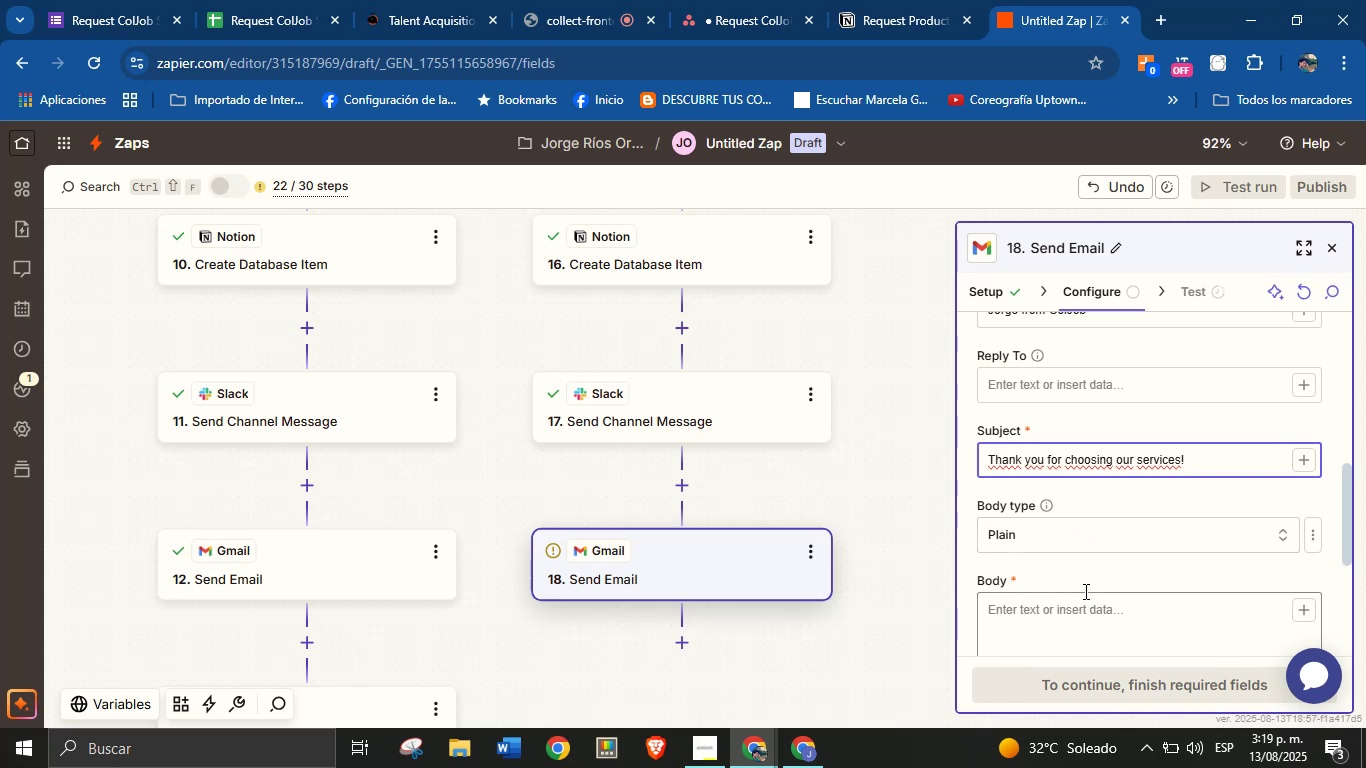 
wait(11.46)
 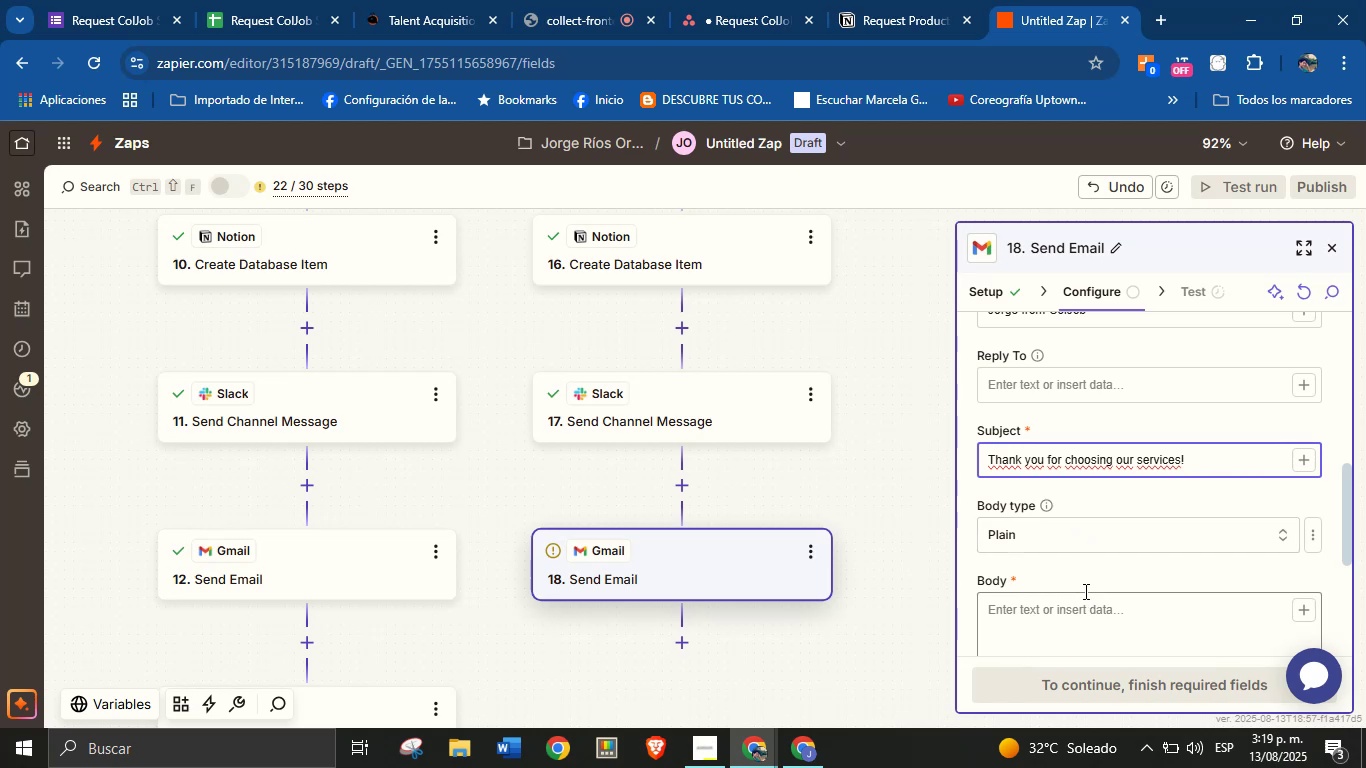 
left_click([1084, 595])
 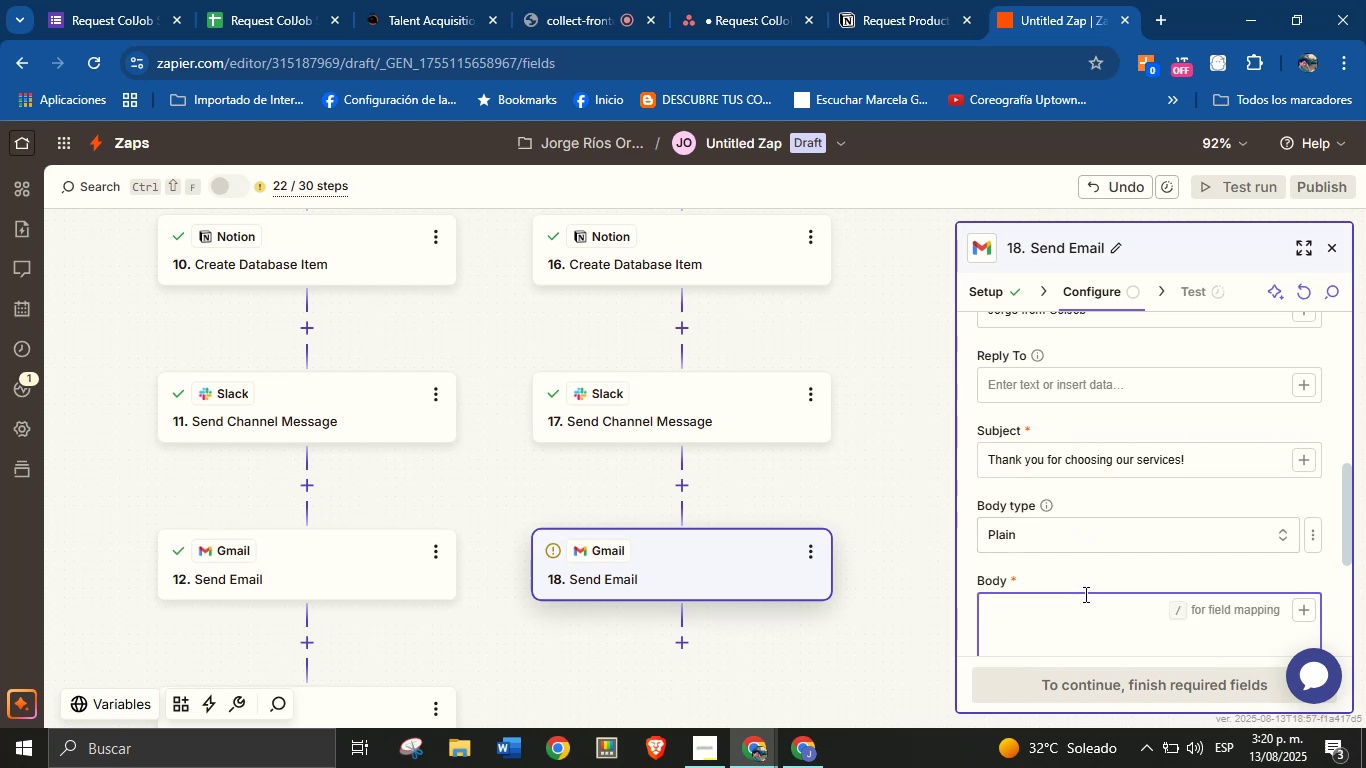 
left_click([1084, 579])
 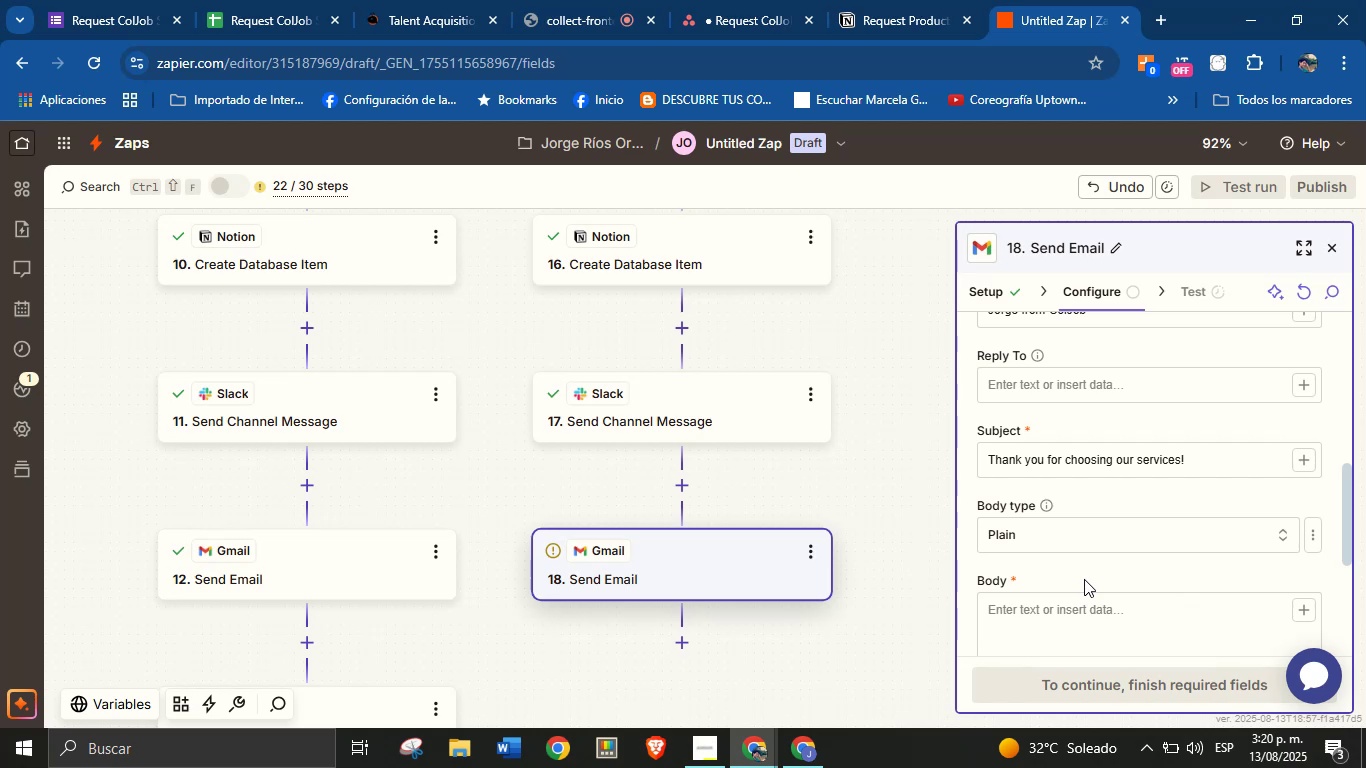 
wait(6.09)
 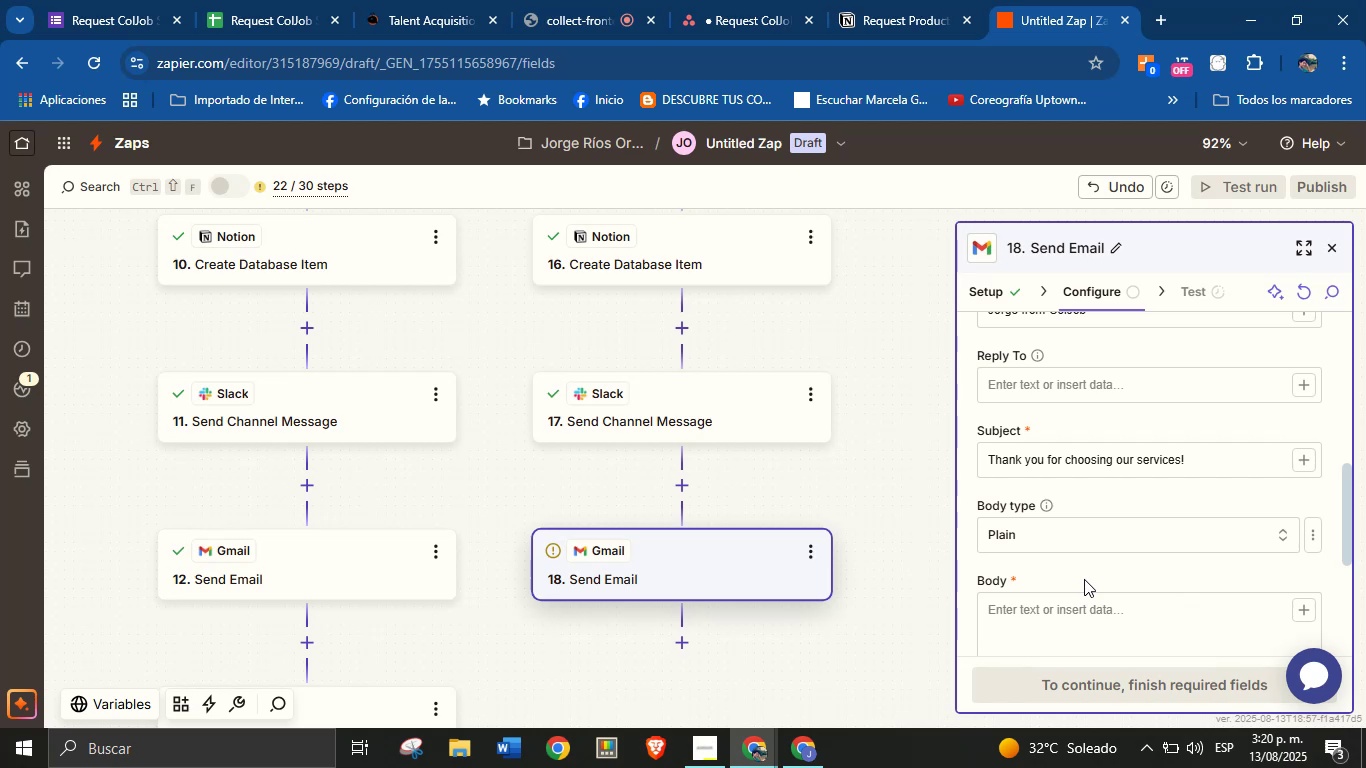 
key(CapsLock)
 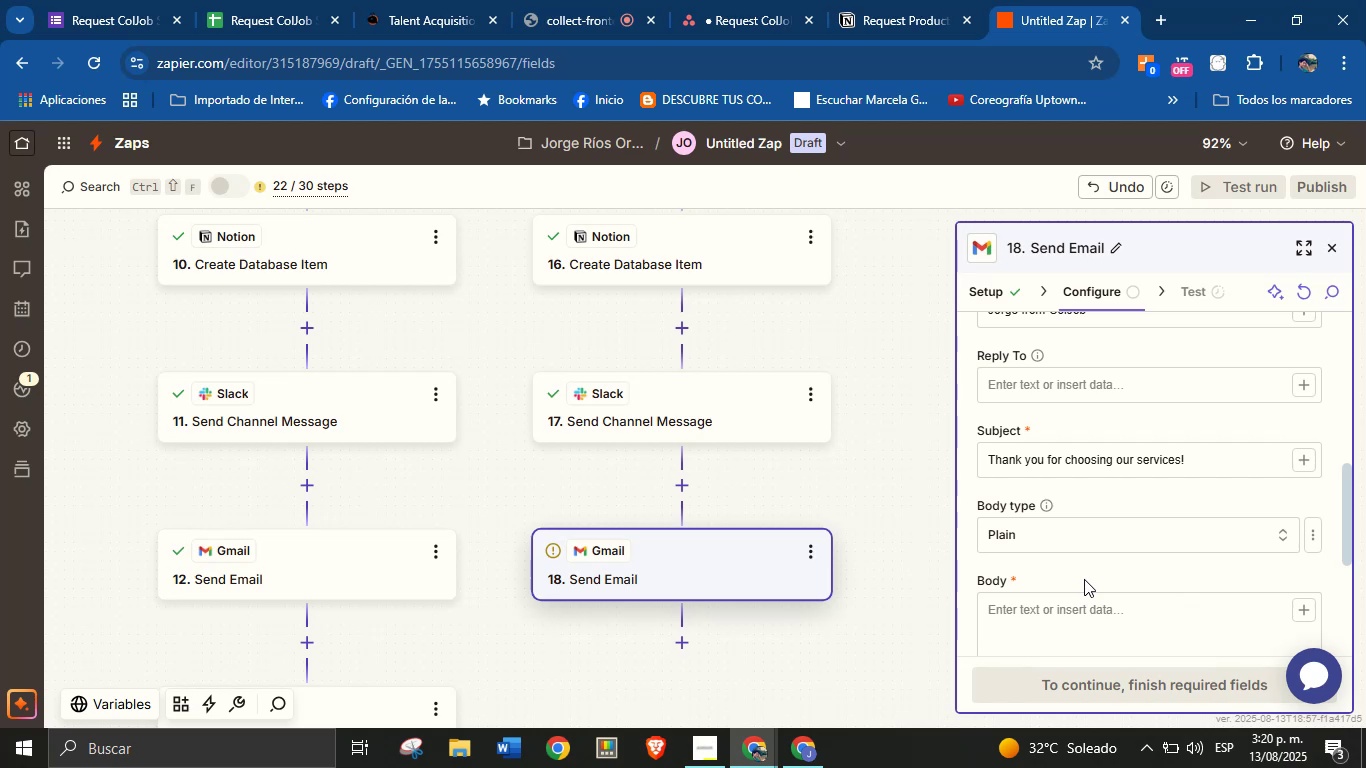 
scroll: coordinate [1125, 598], scroll_direction: down, amount: 1.0
 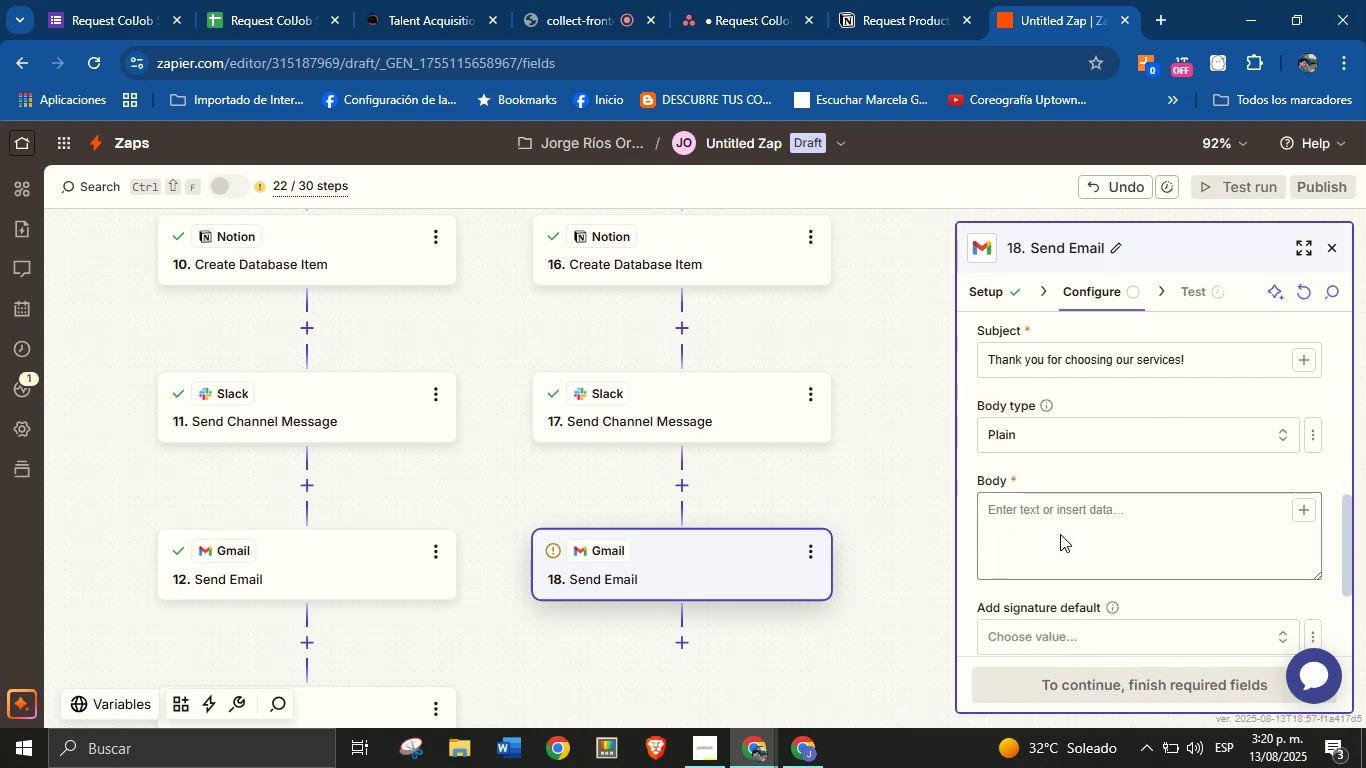 
left_click([1059, 522])
 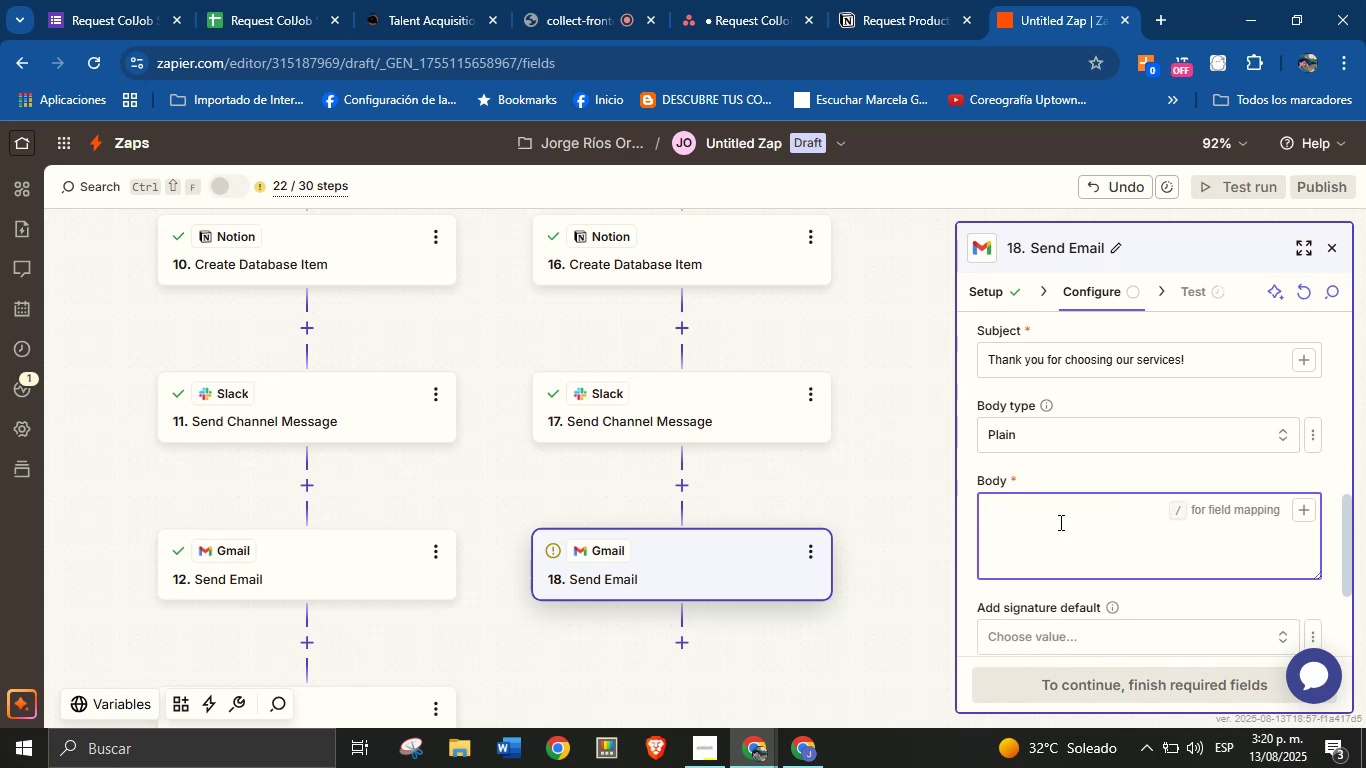 
type(Hello )
 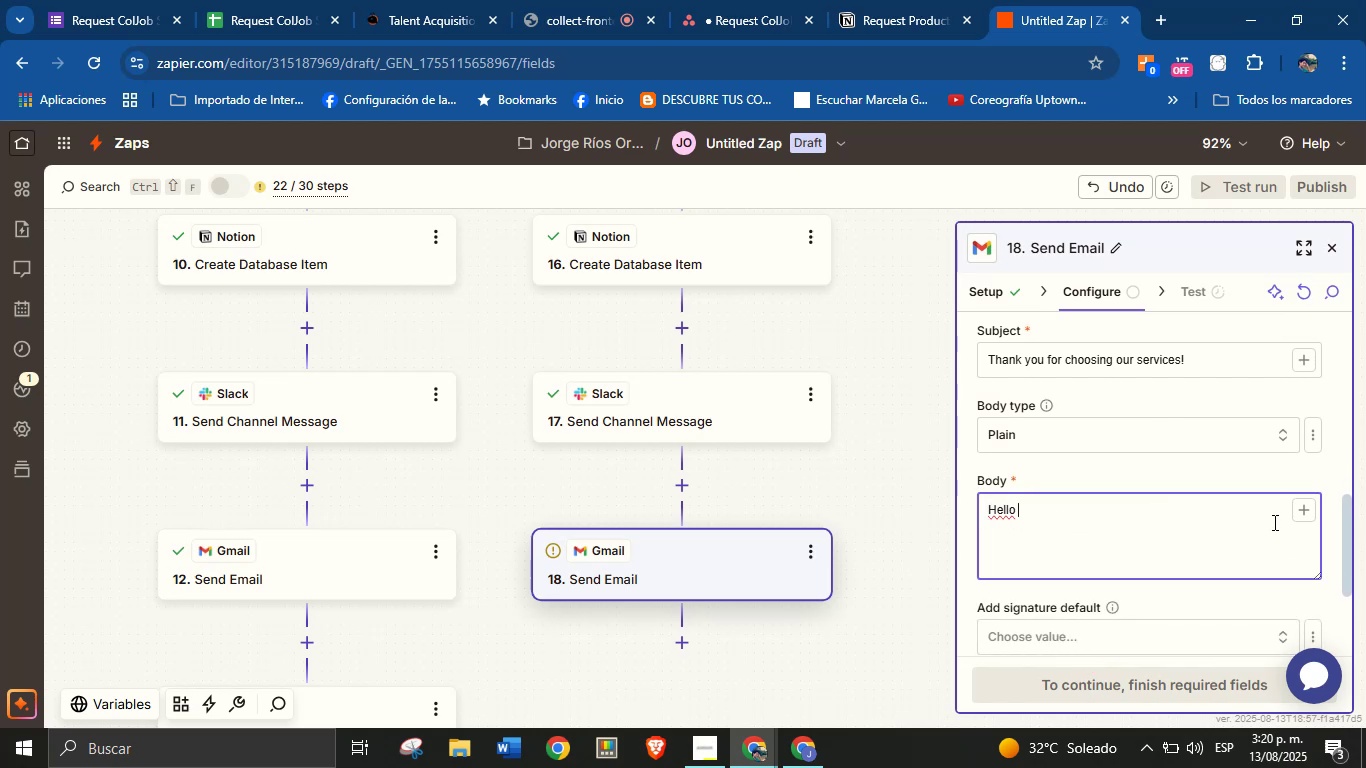 
left_click([1296, 508])
 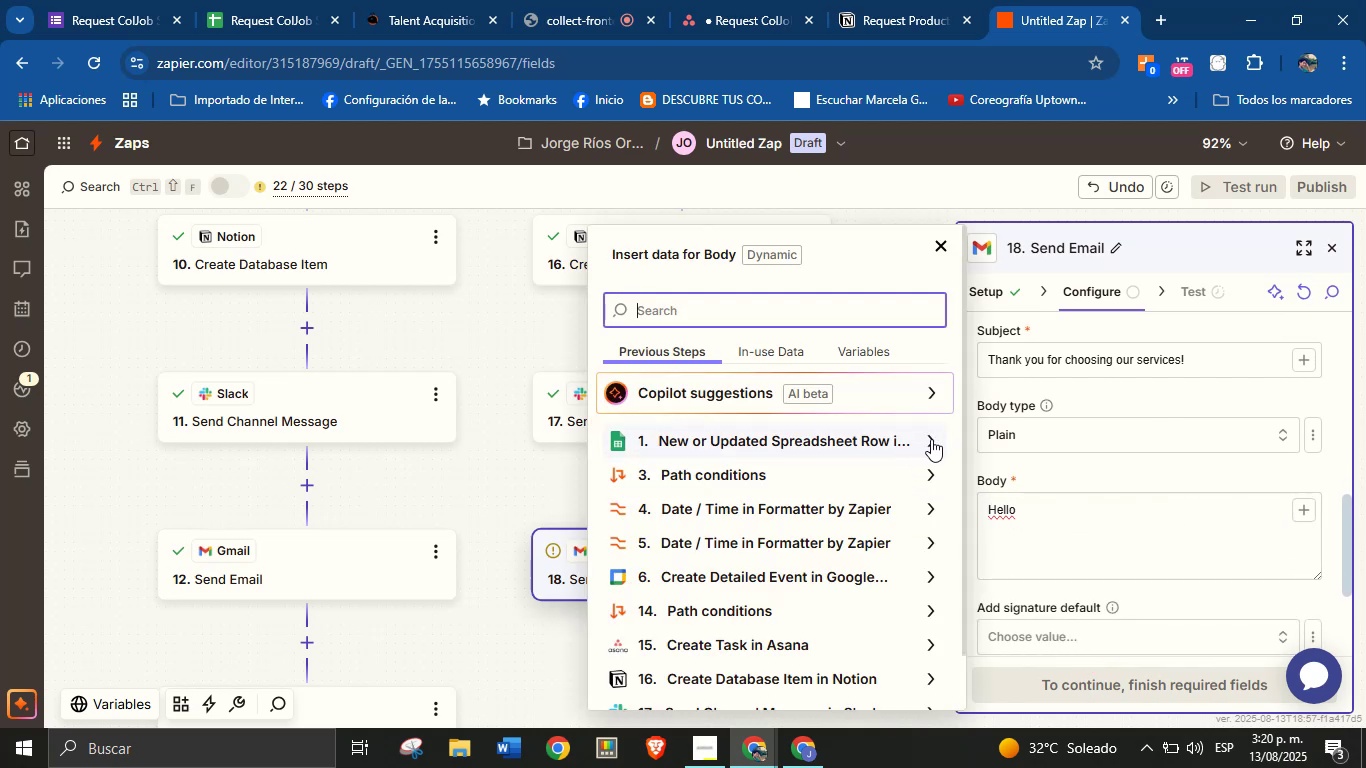 
left_click([931, 439])
 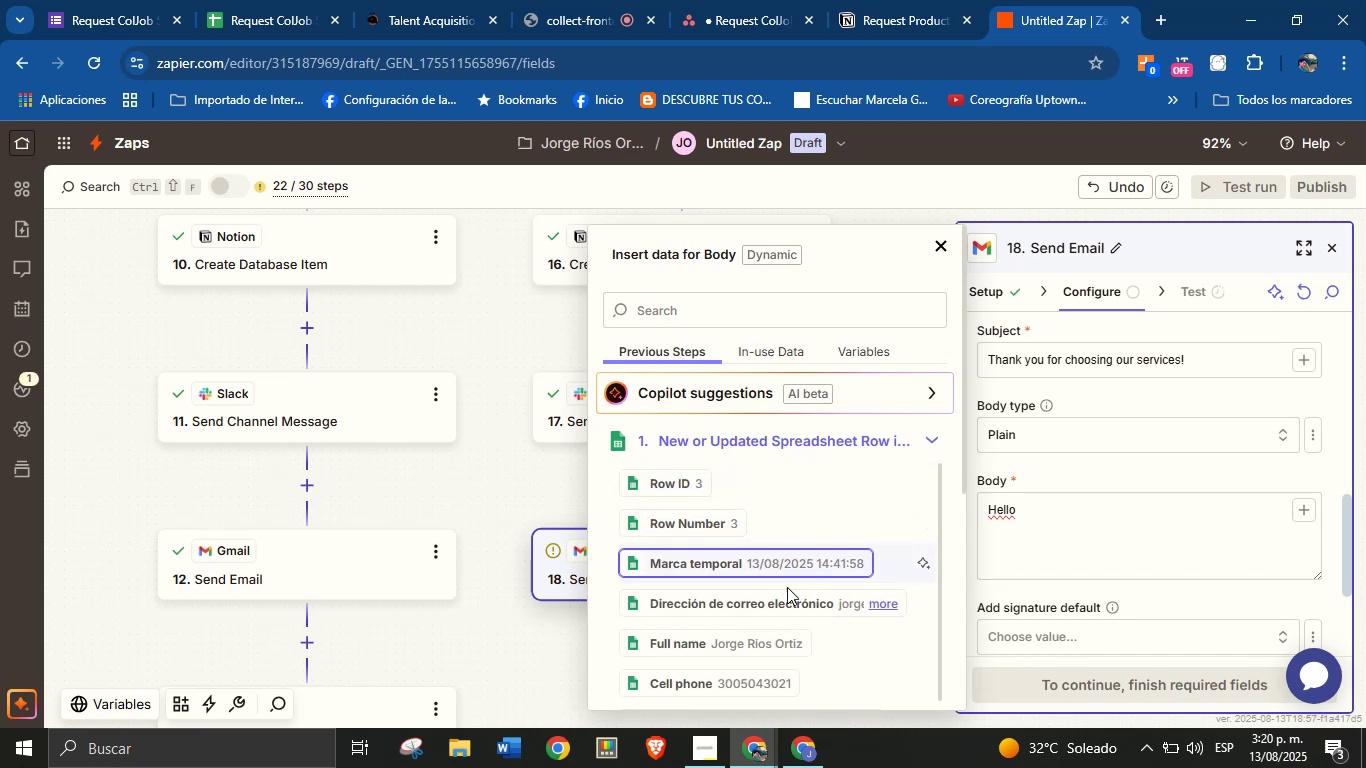 
left_click([757, 643])
 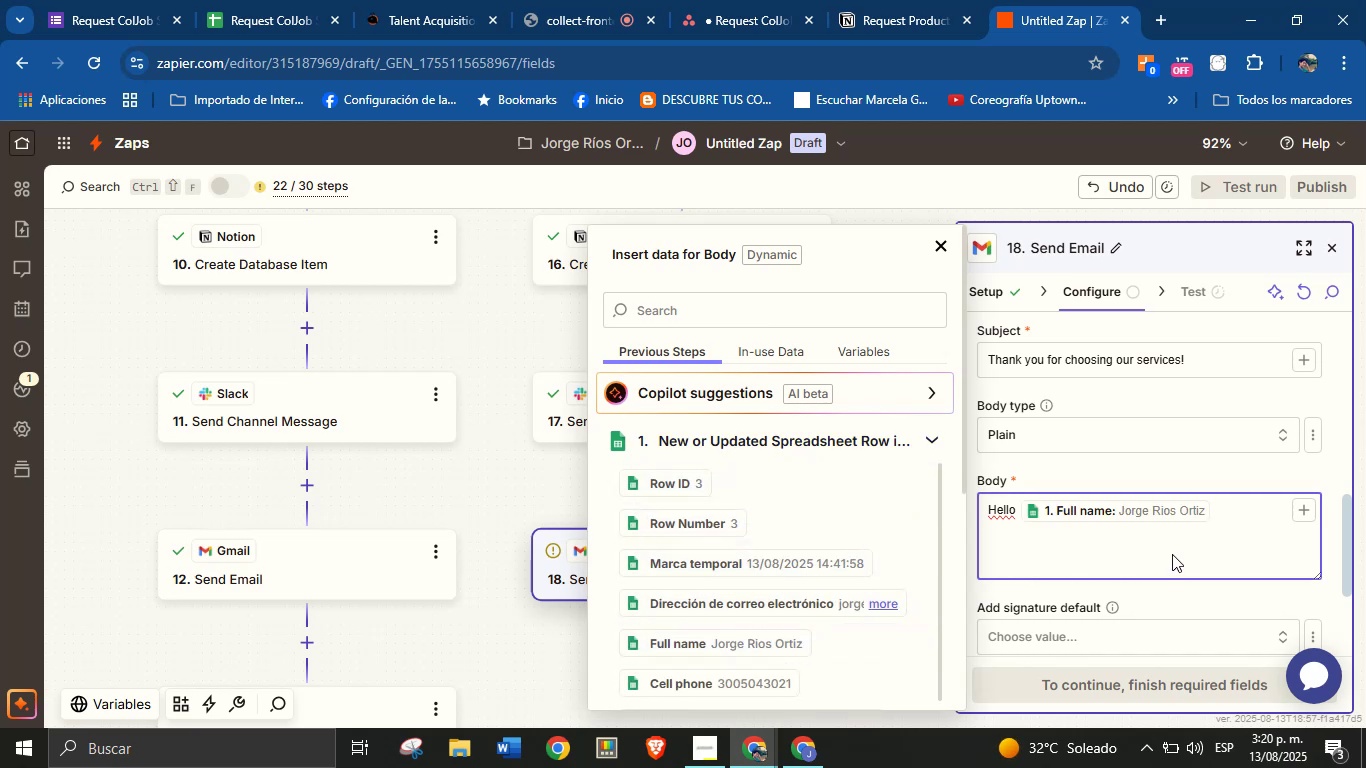 
key(M)
 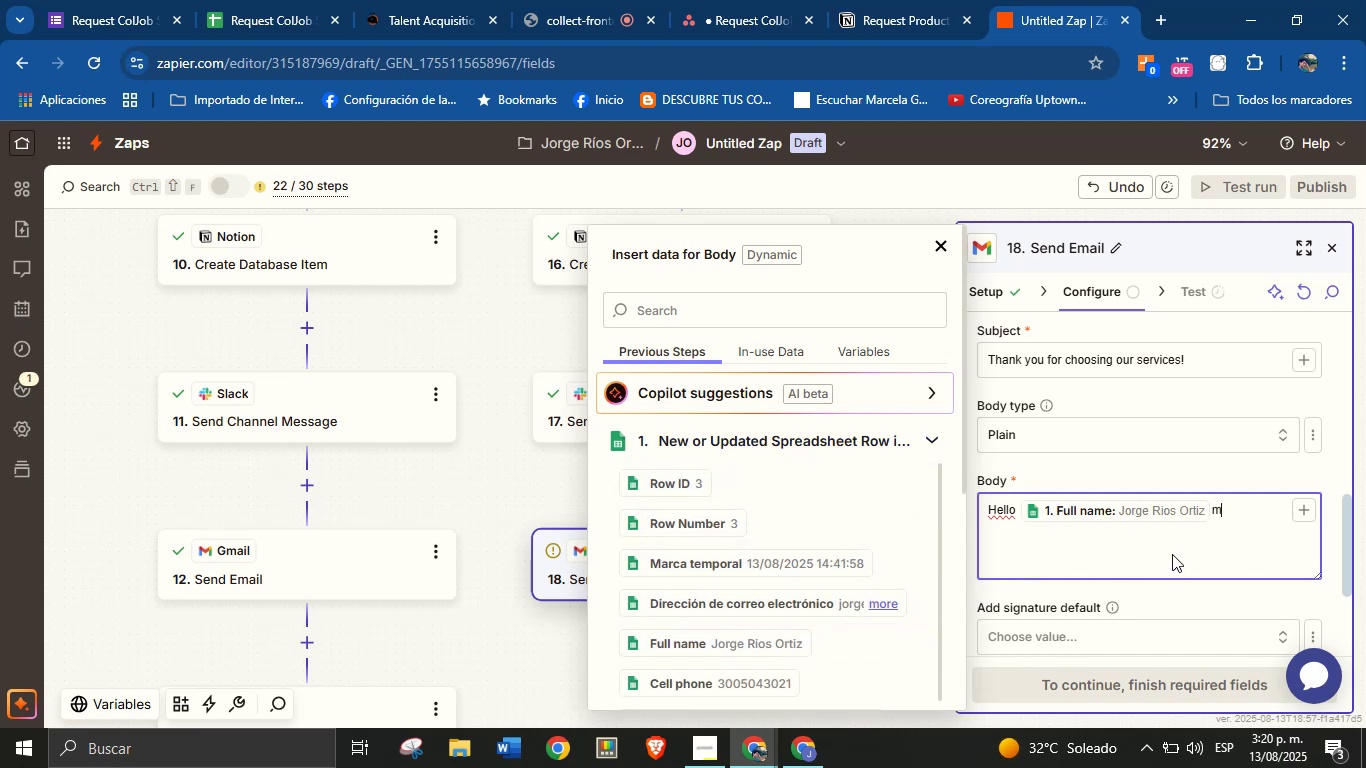 
key(Backspace)
 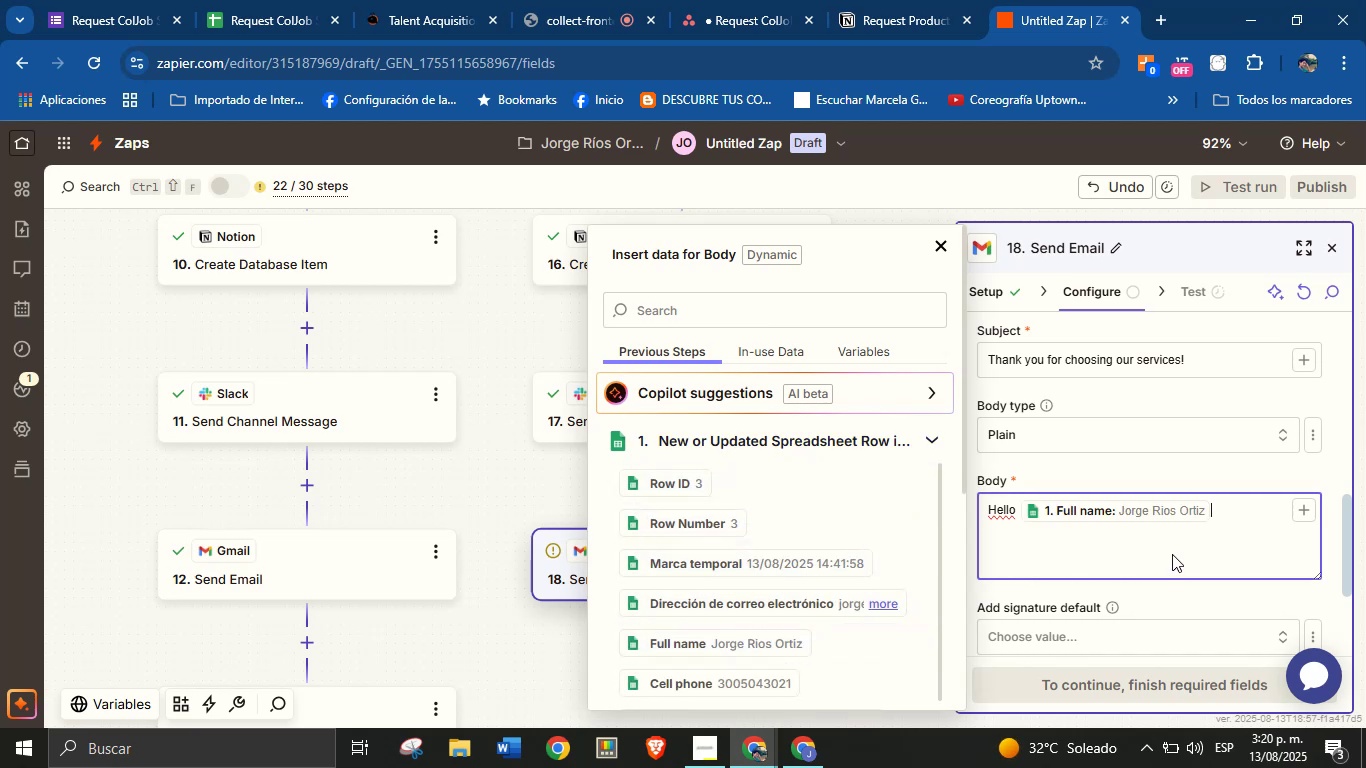 
key(Comma)
 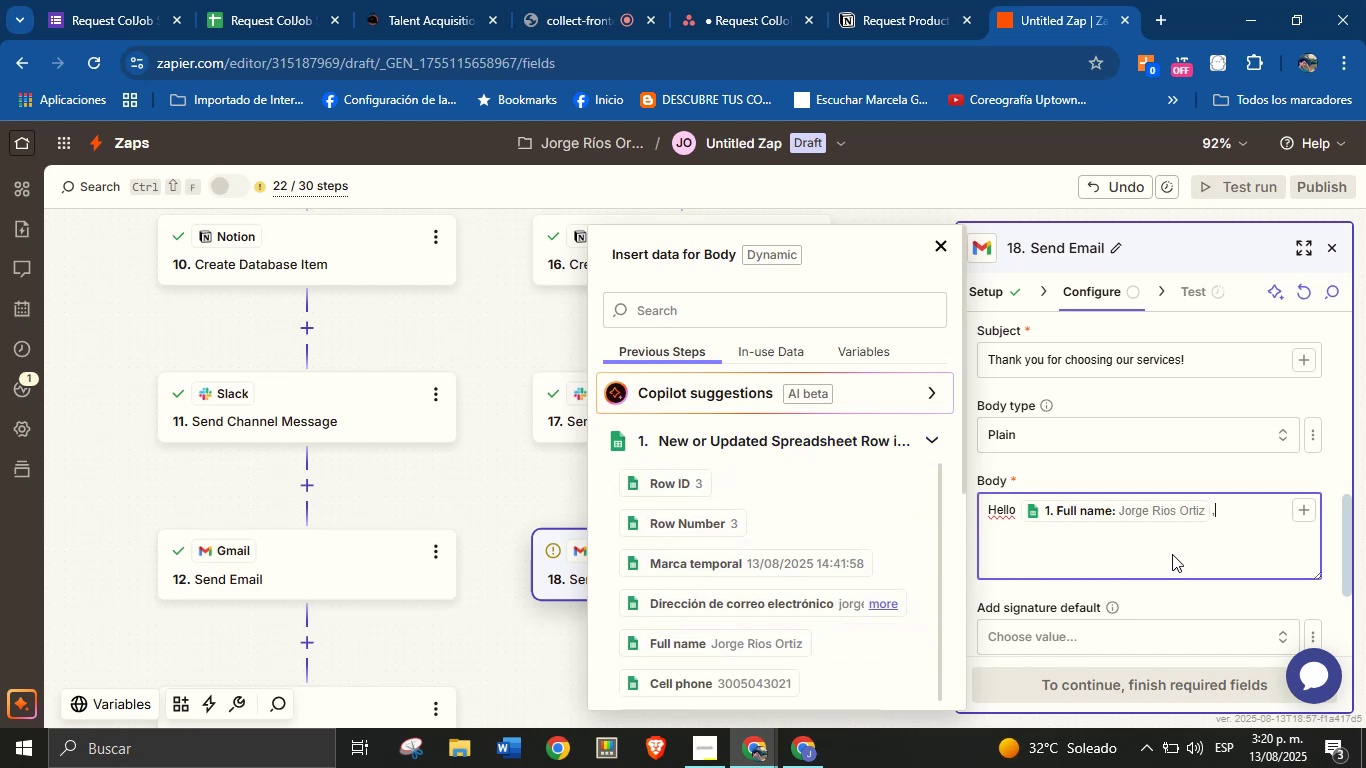 
key(Enter)
 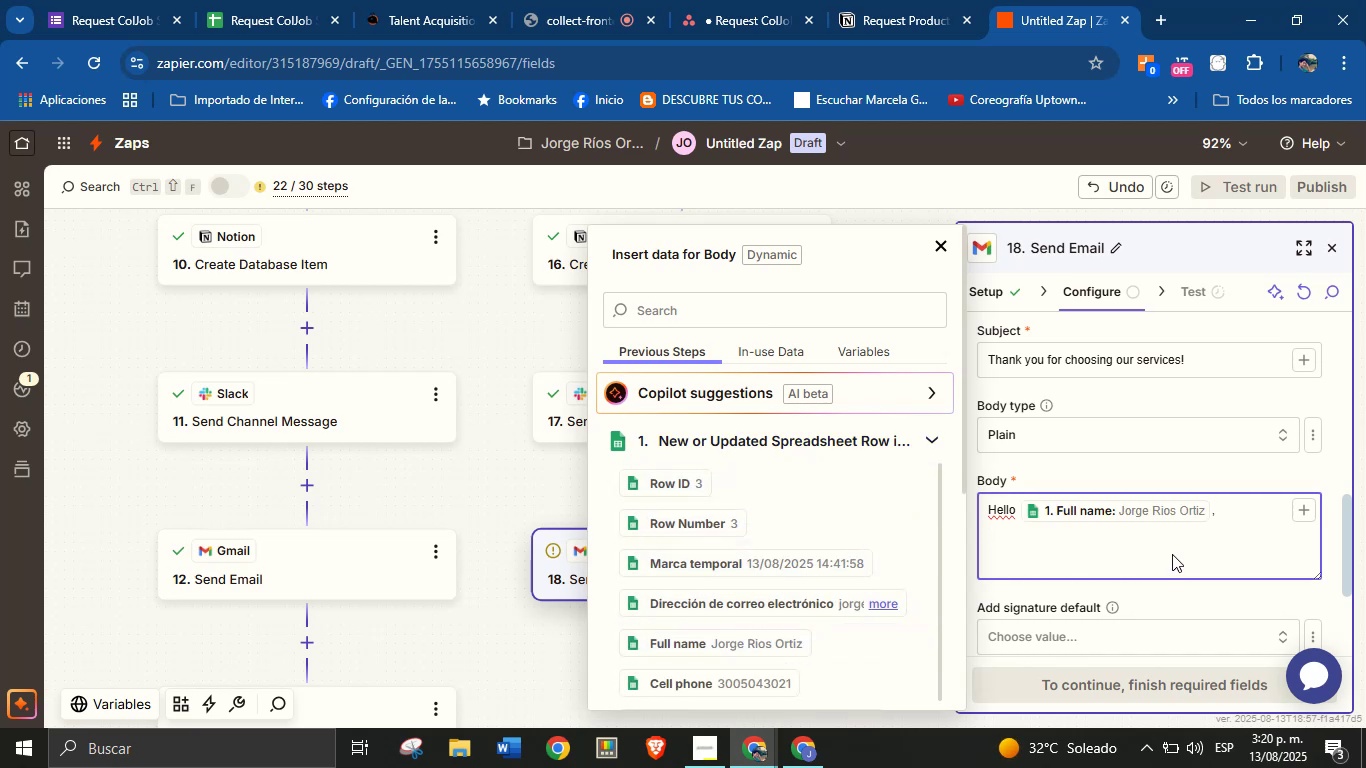 
key(Enter)
 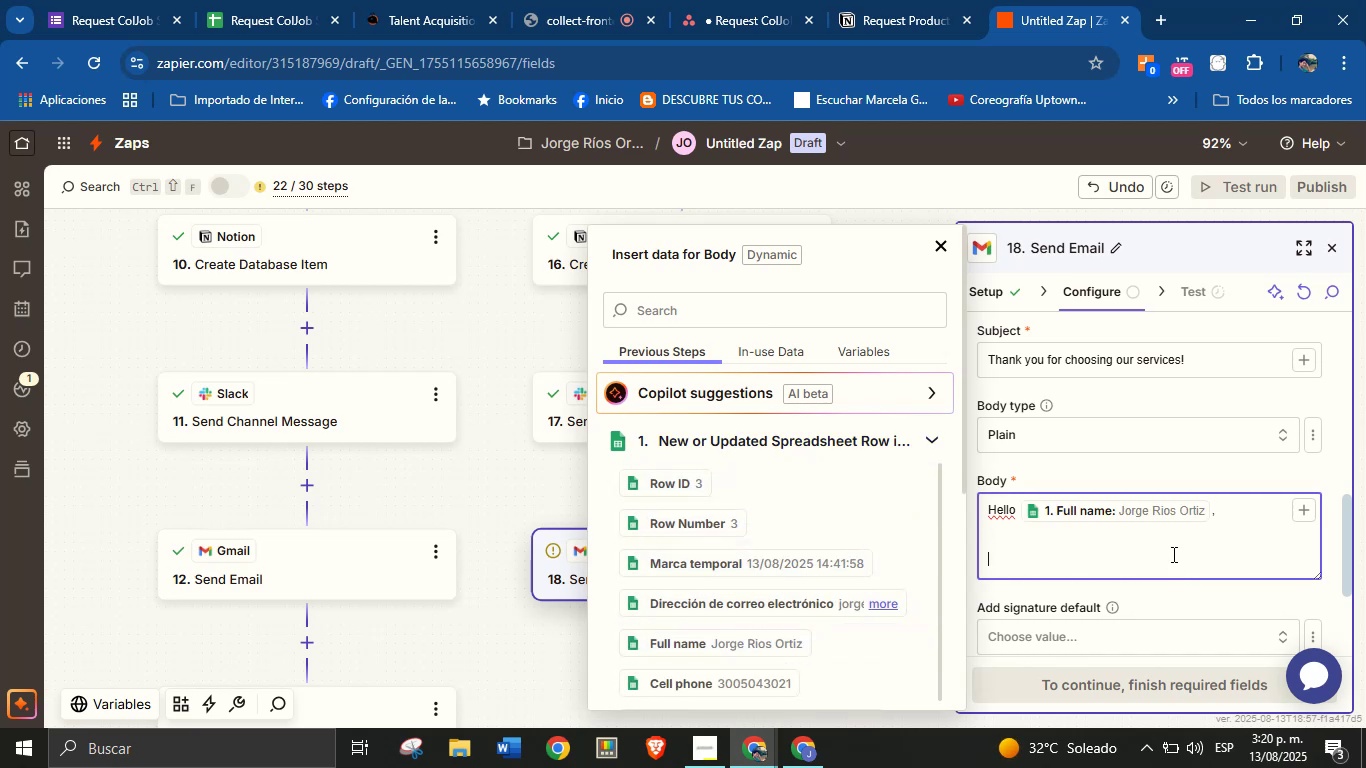 
type(Thank you )
 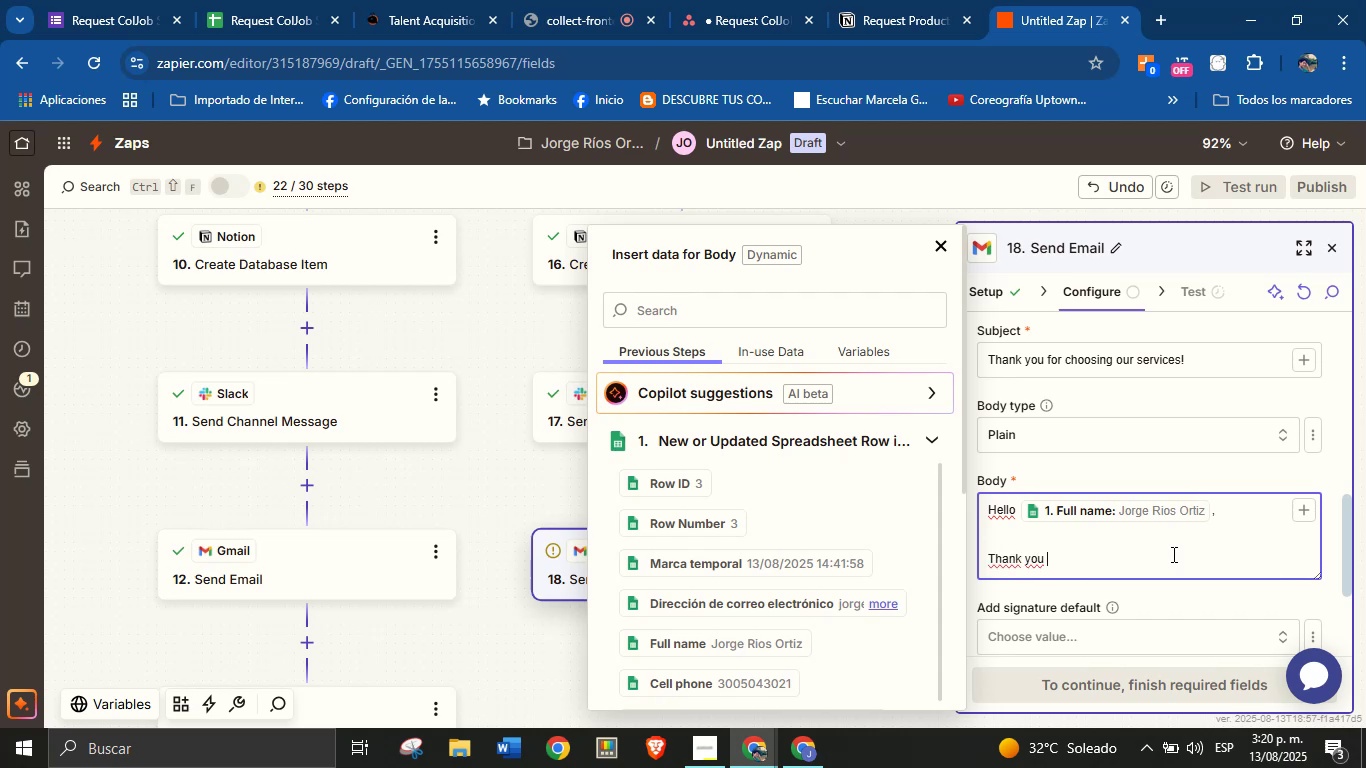 
wait(6.41)
 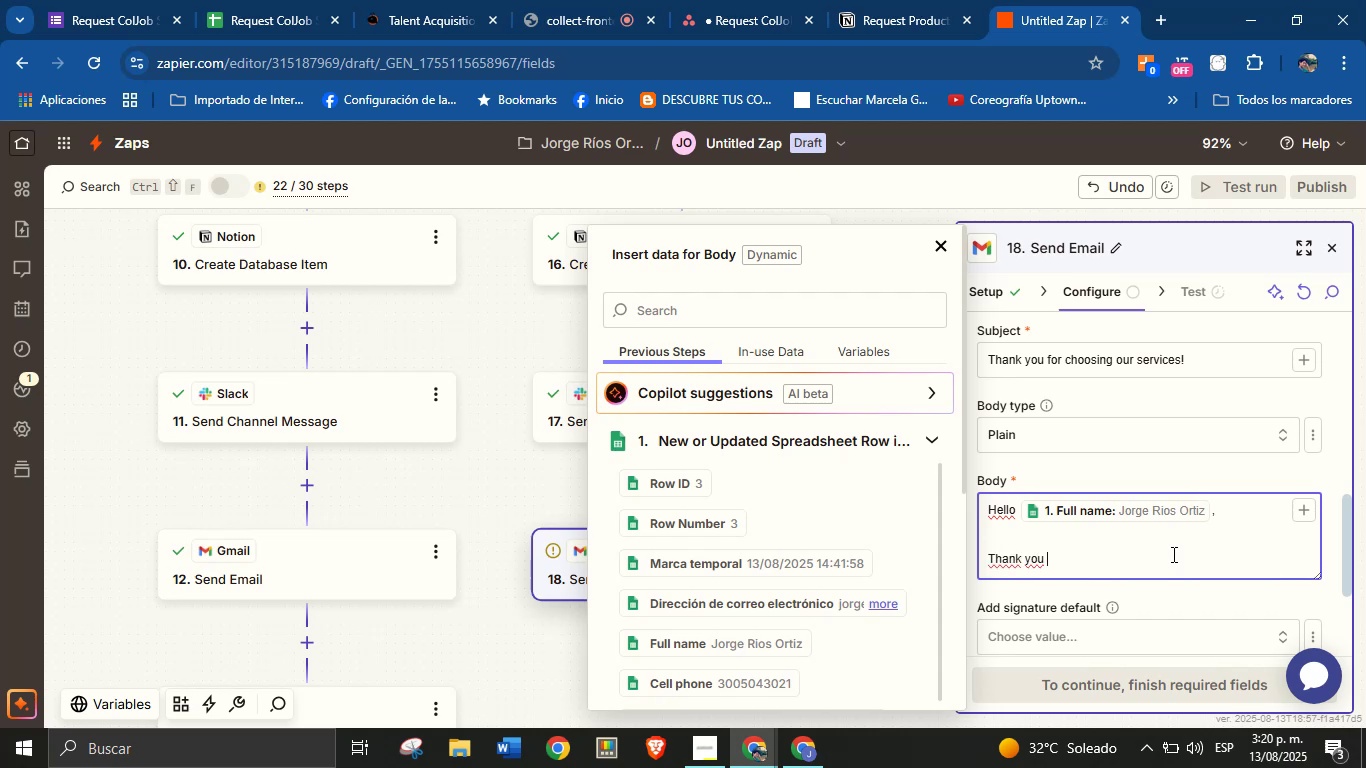 
type(for requesting )
 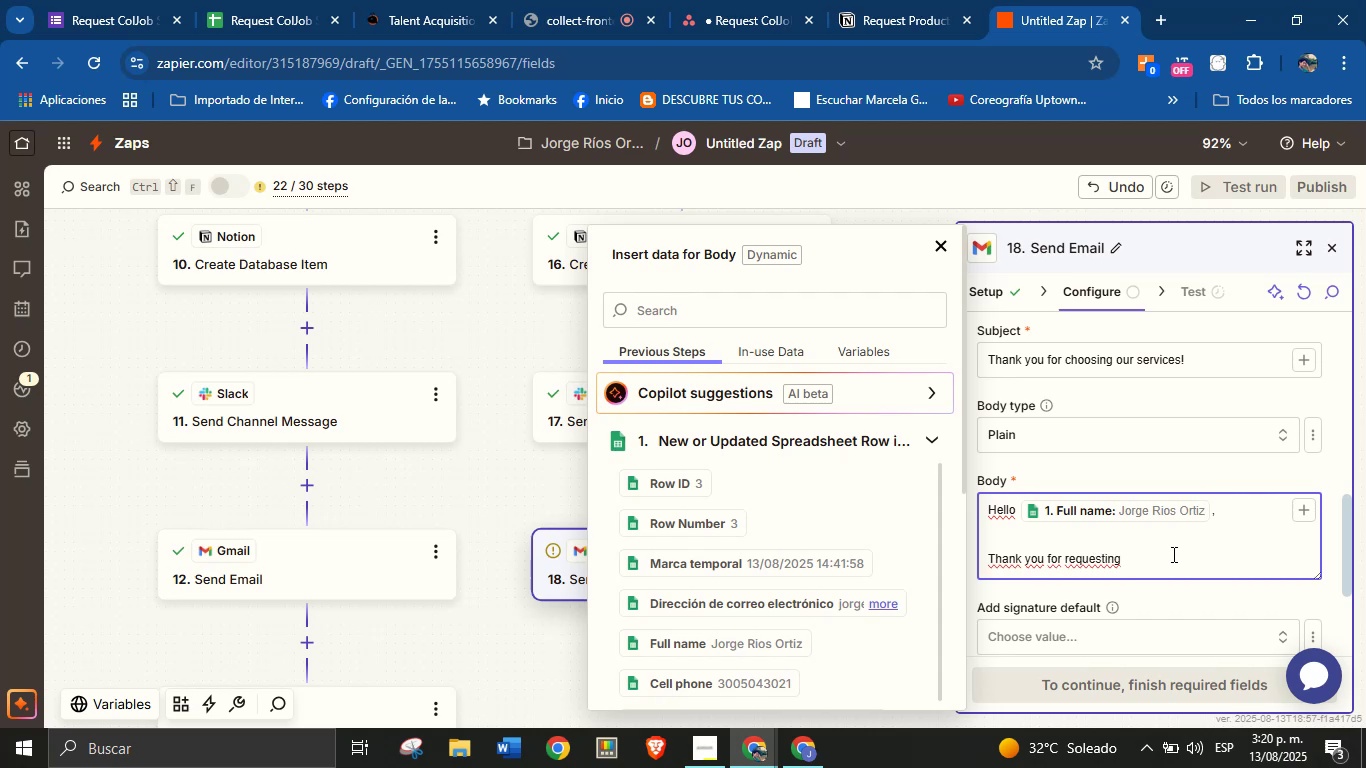 
type(our services!)
 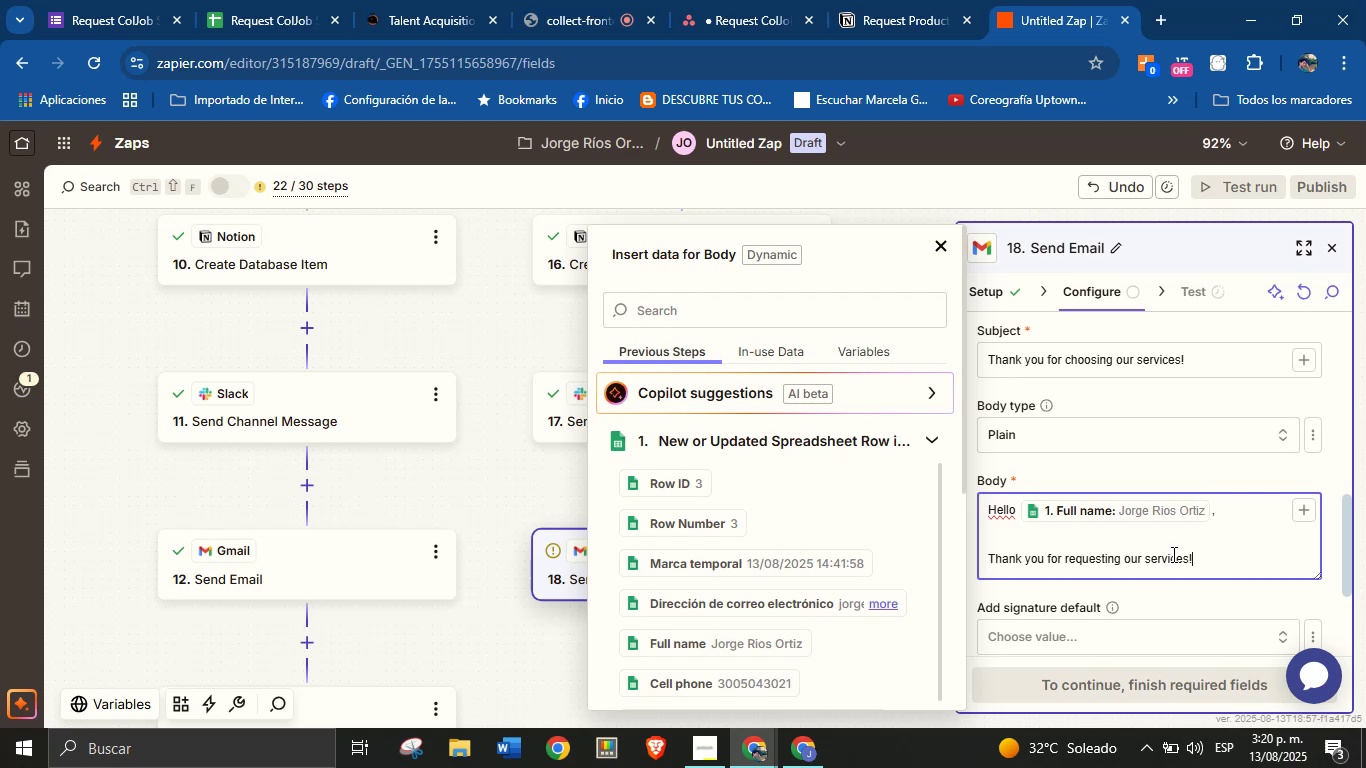 
key(Enter)
 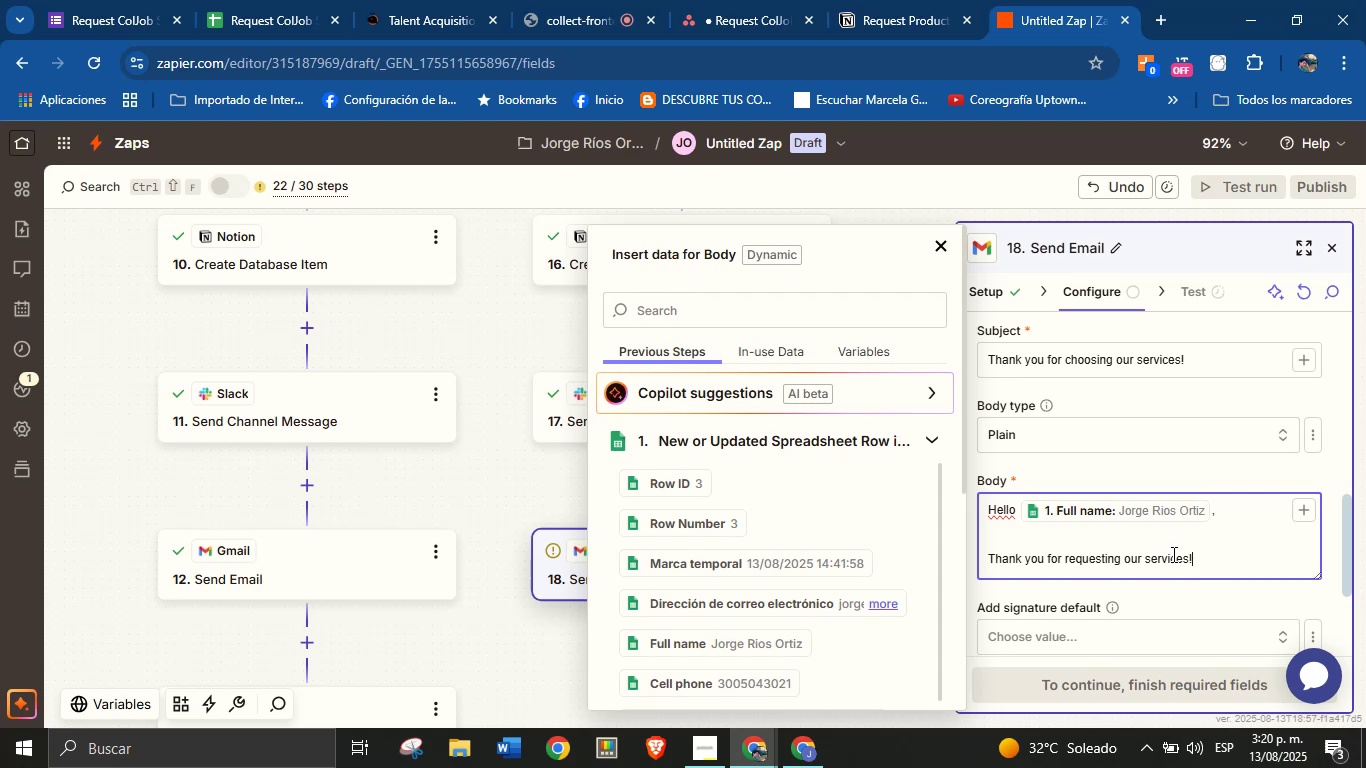 
key(CapsLock)
 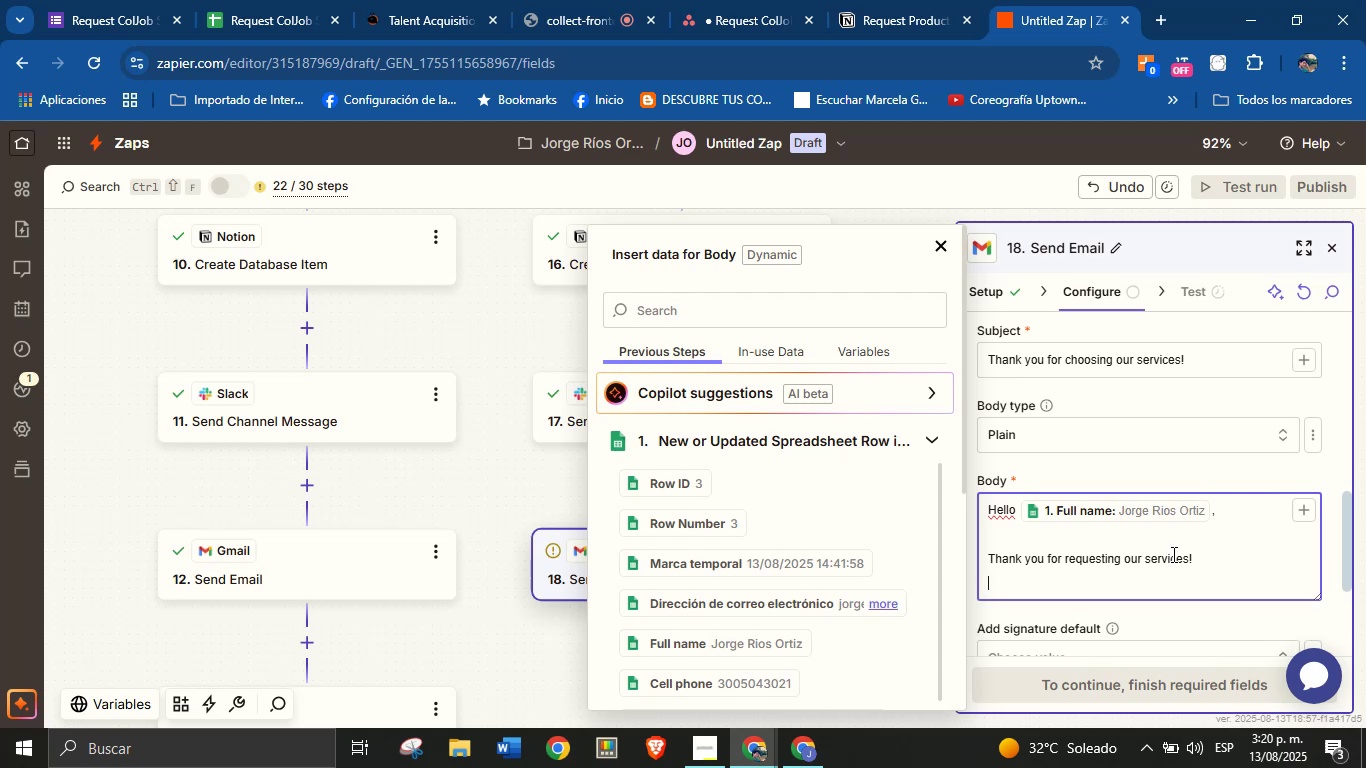 
key(CapsLock)
 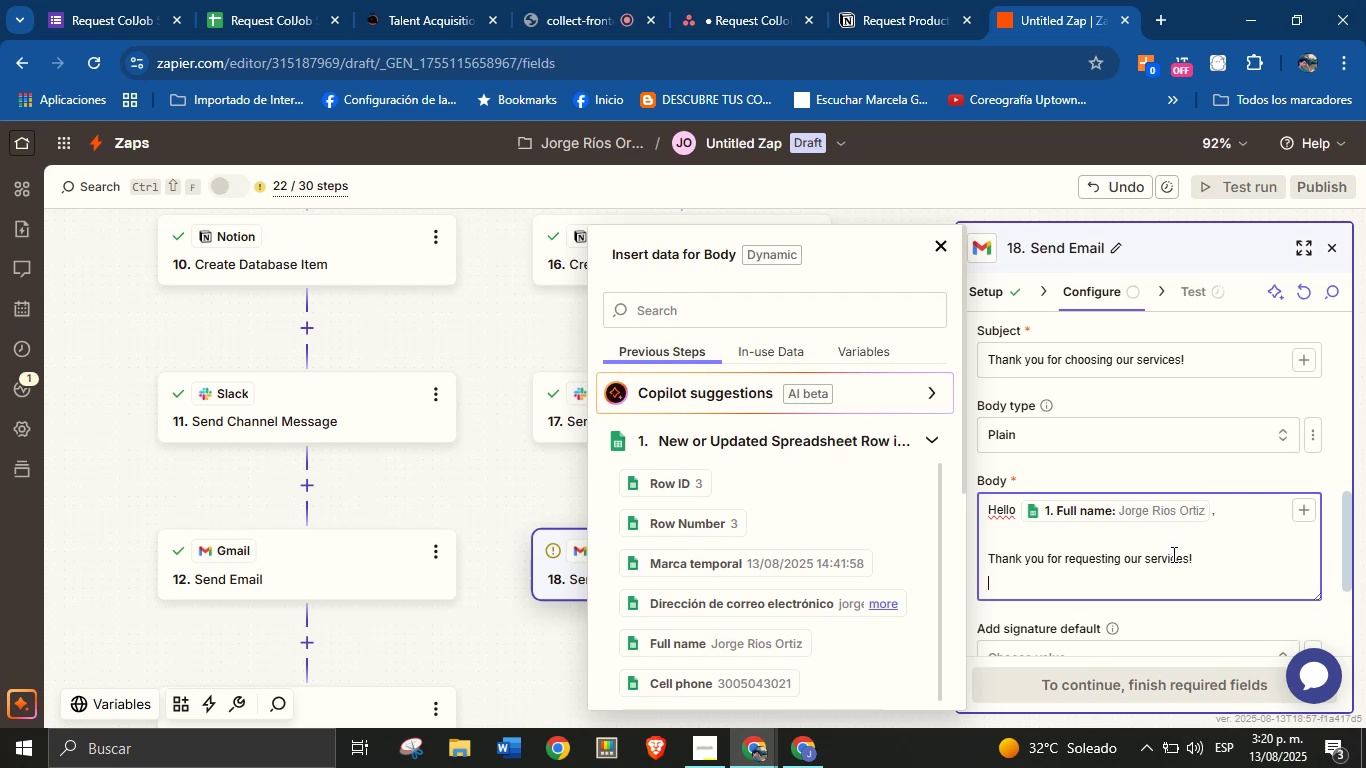 
key(CapsLock)
 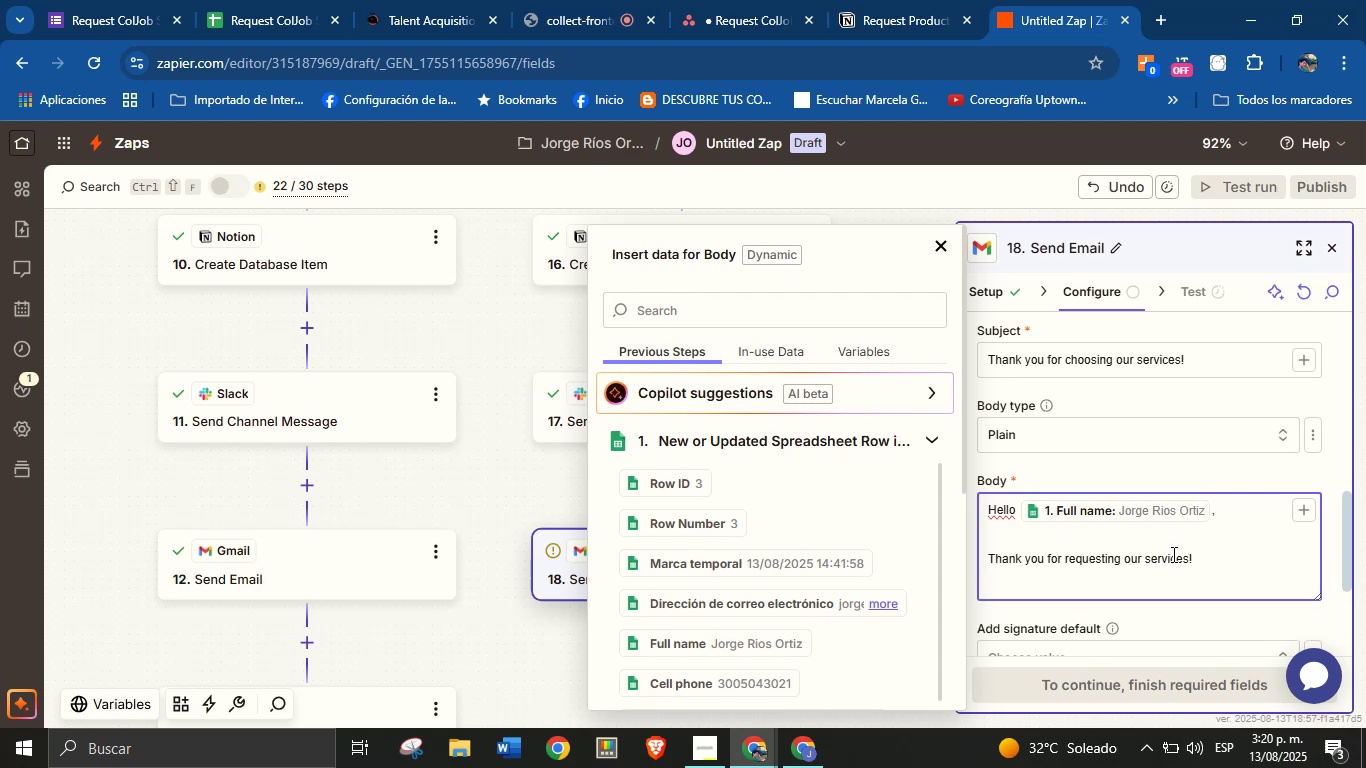 
key(W)
 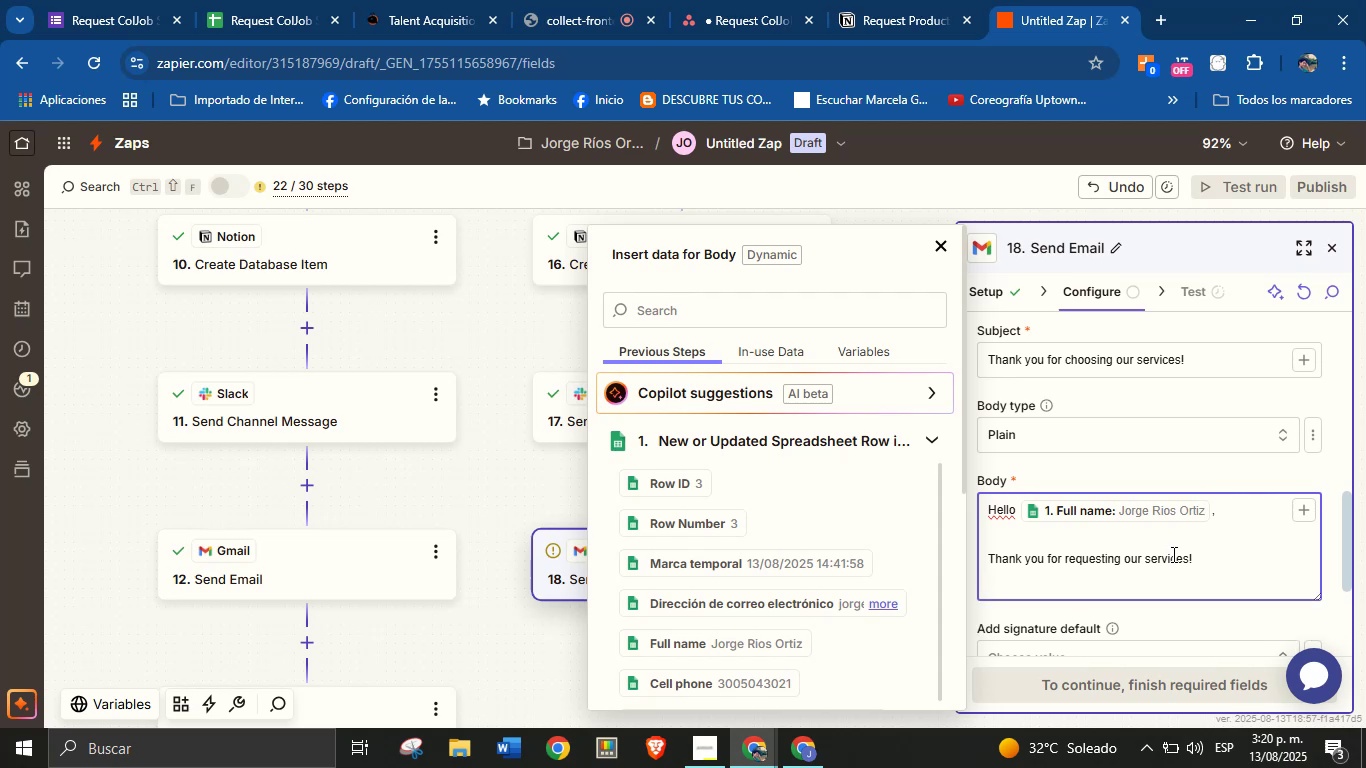 
key(CapsLock)
 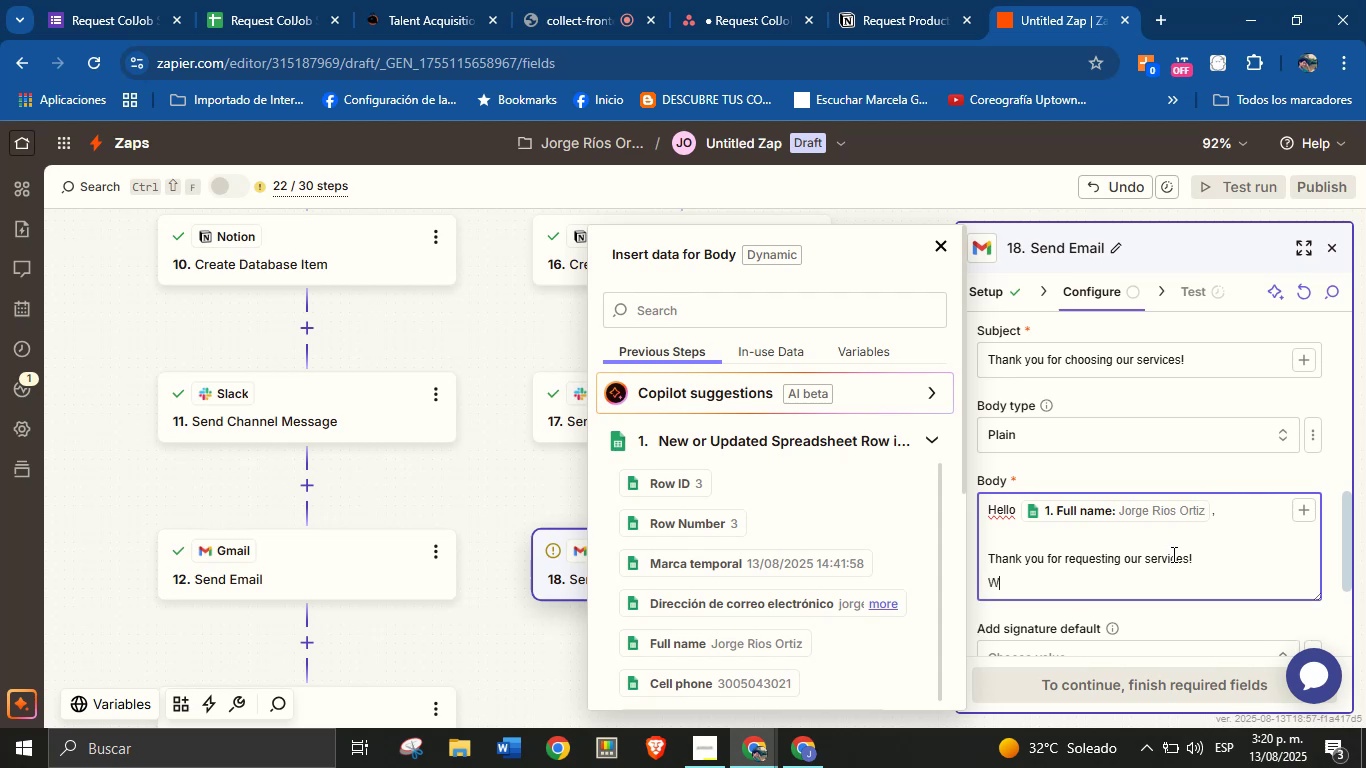 
key(E)
 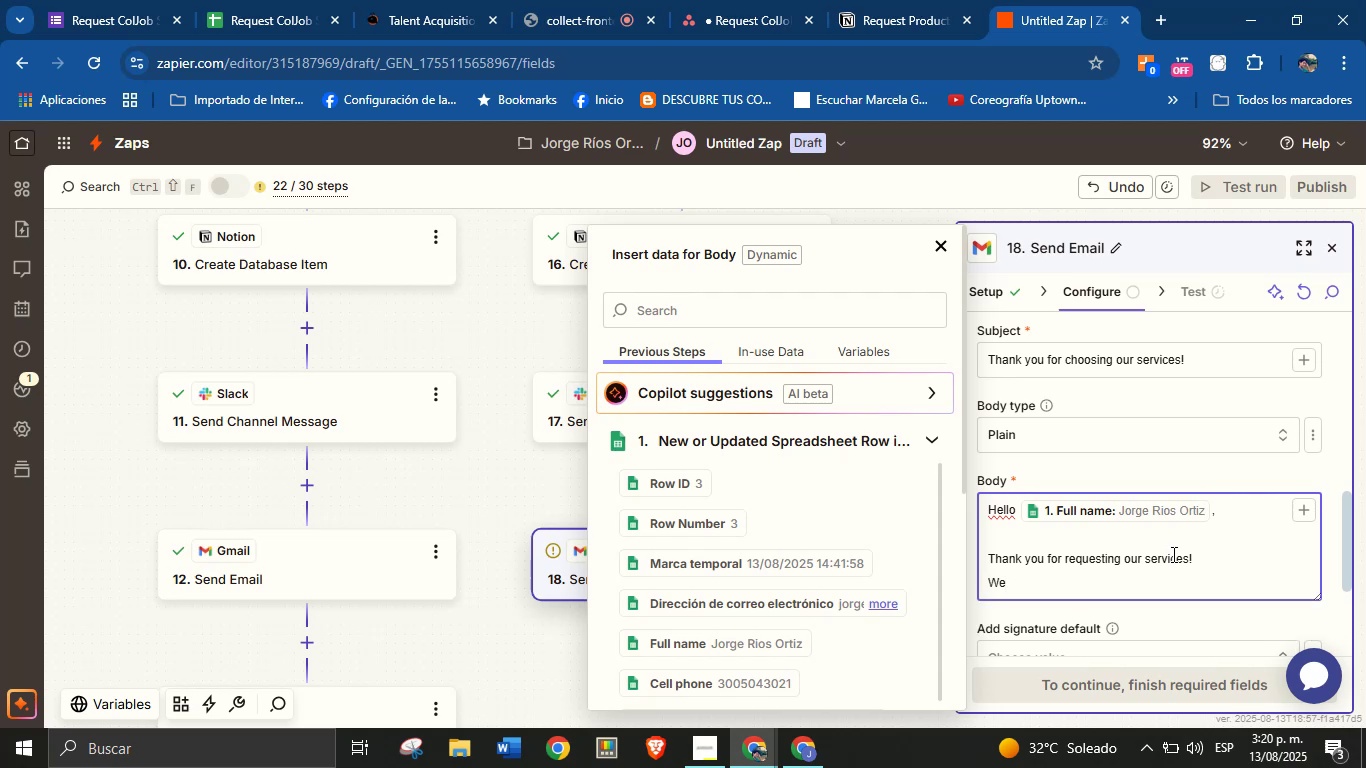 
type( try)
key(Backspace)
type(uly )
 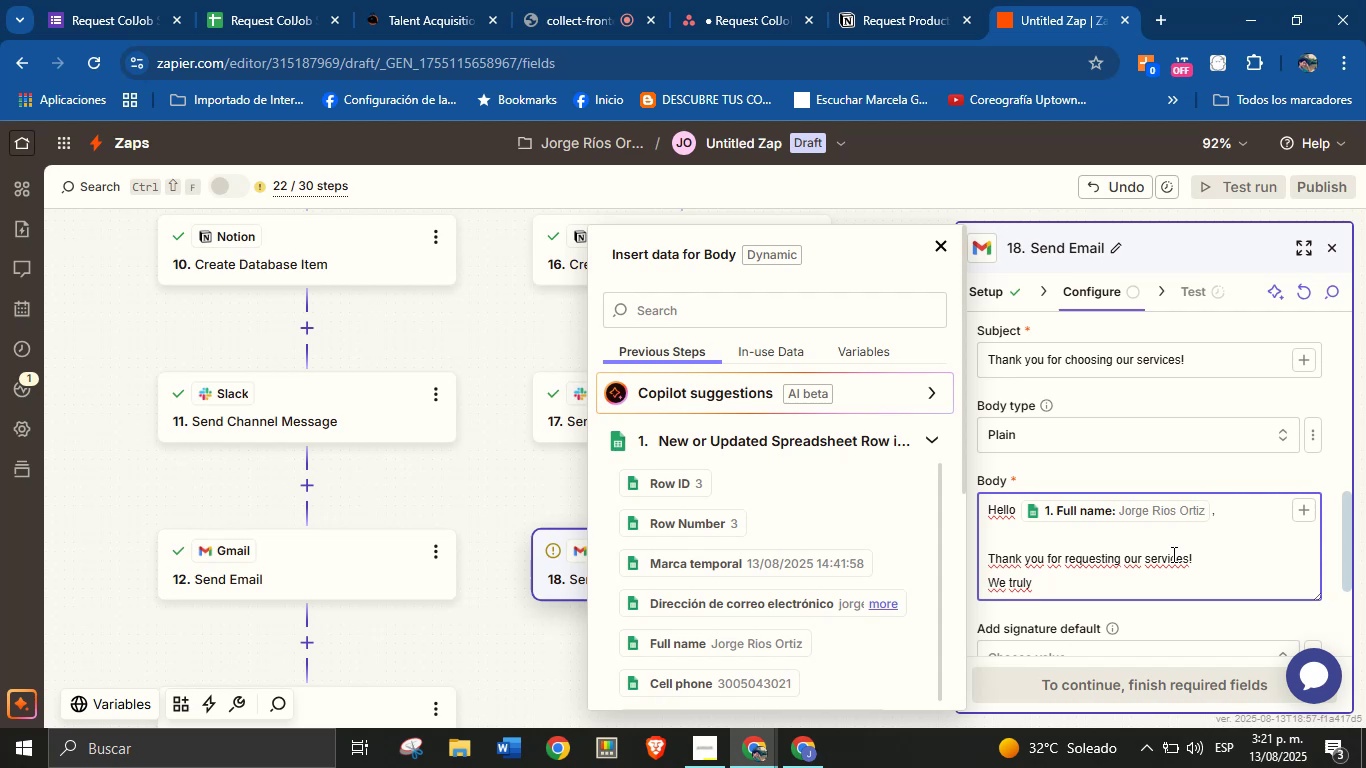 
type(appreciate the trust you[ve placed in us.)
 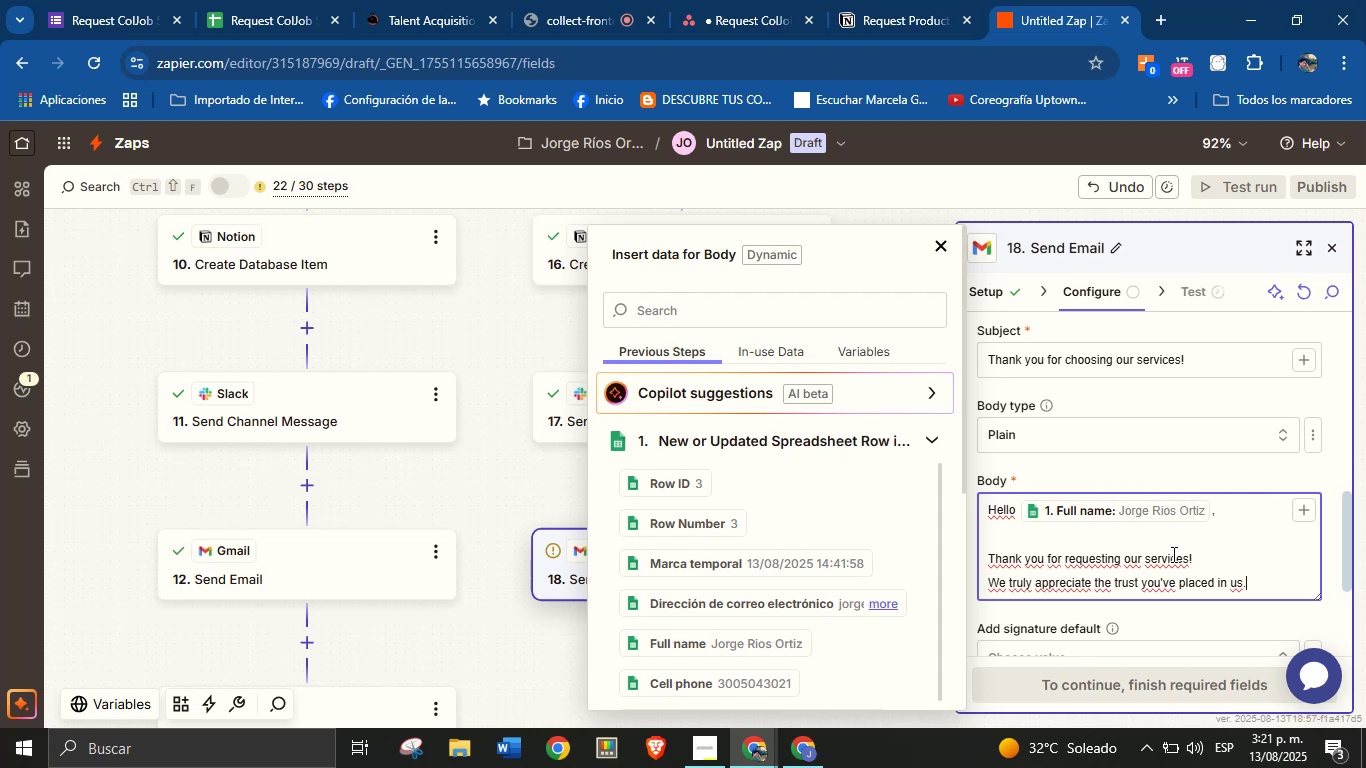 
key(Enter)
 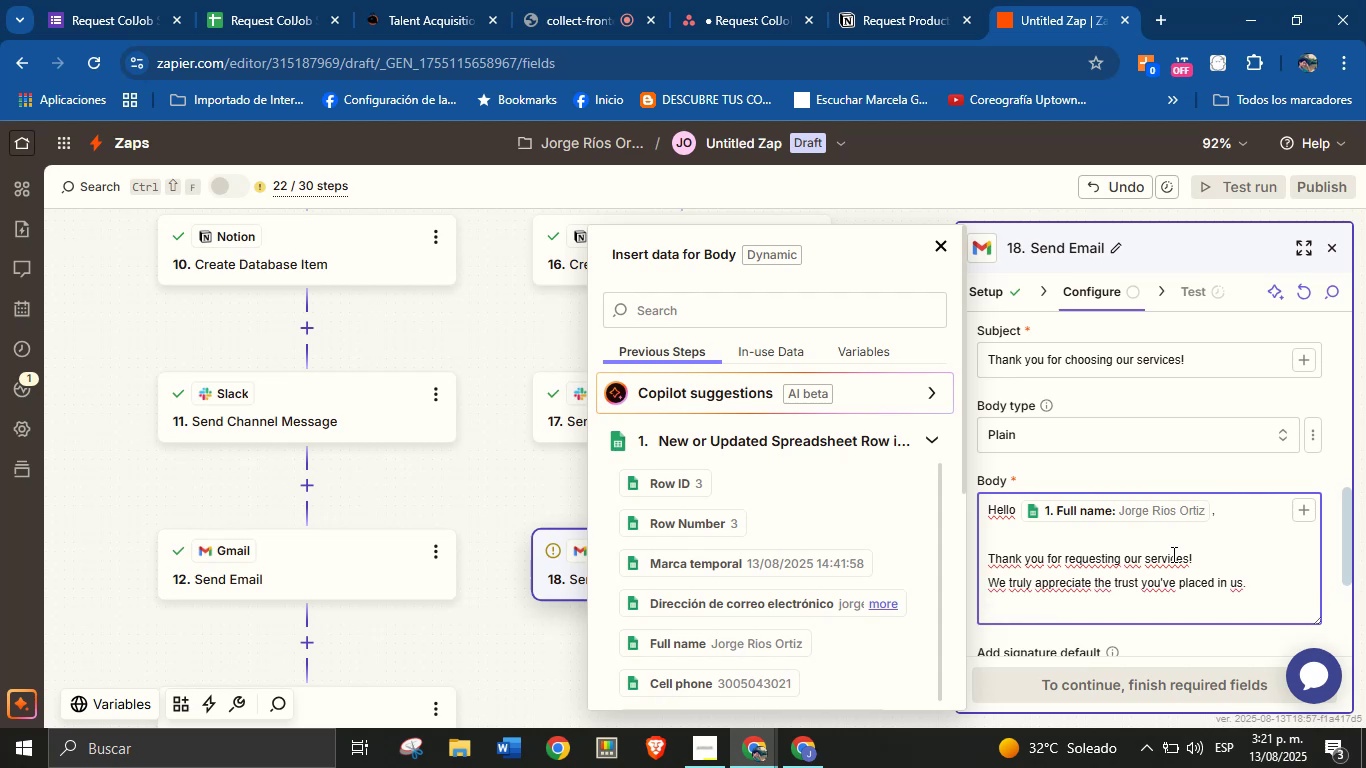 
key(Enter)
 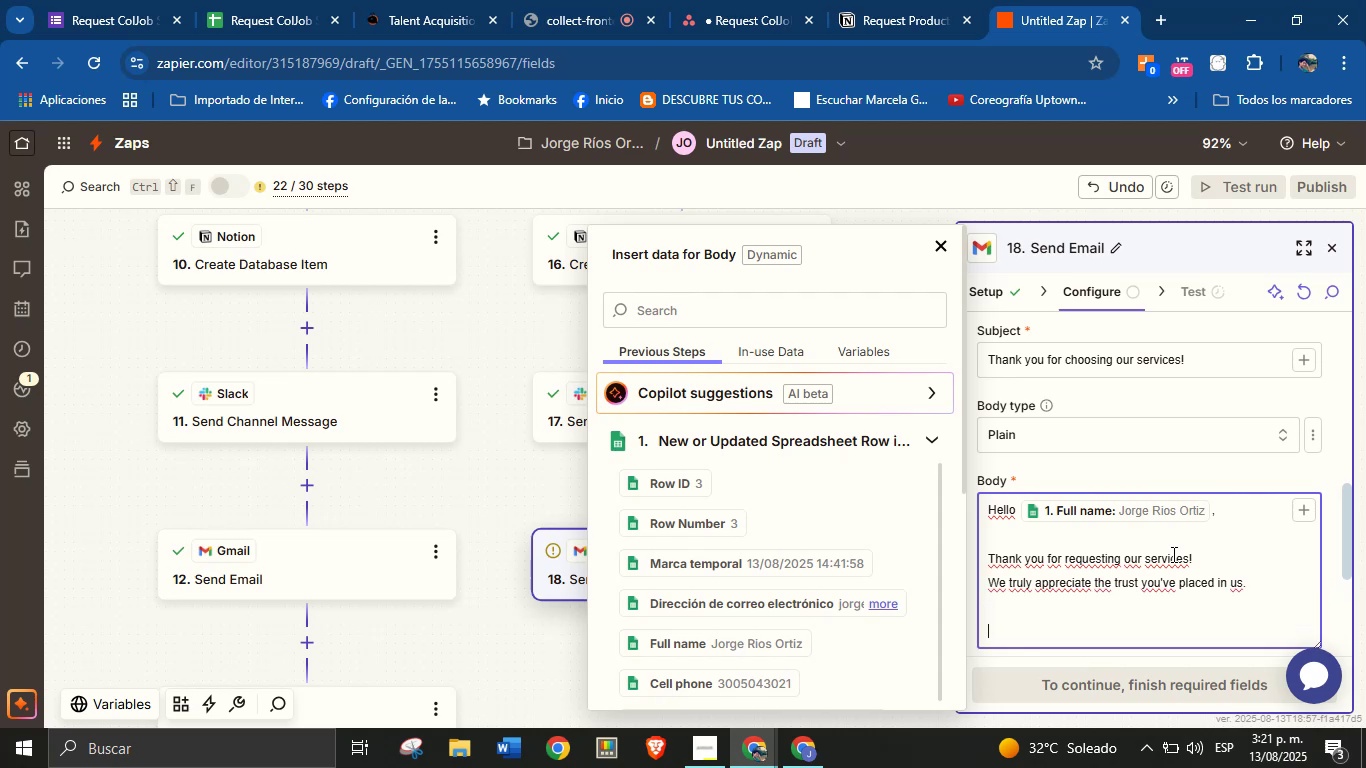 
type(This is a friendly reminder about our upcoming meeting>)
 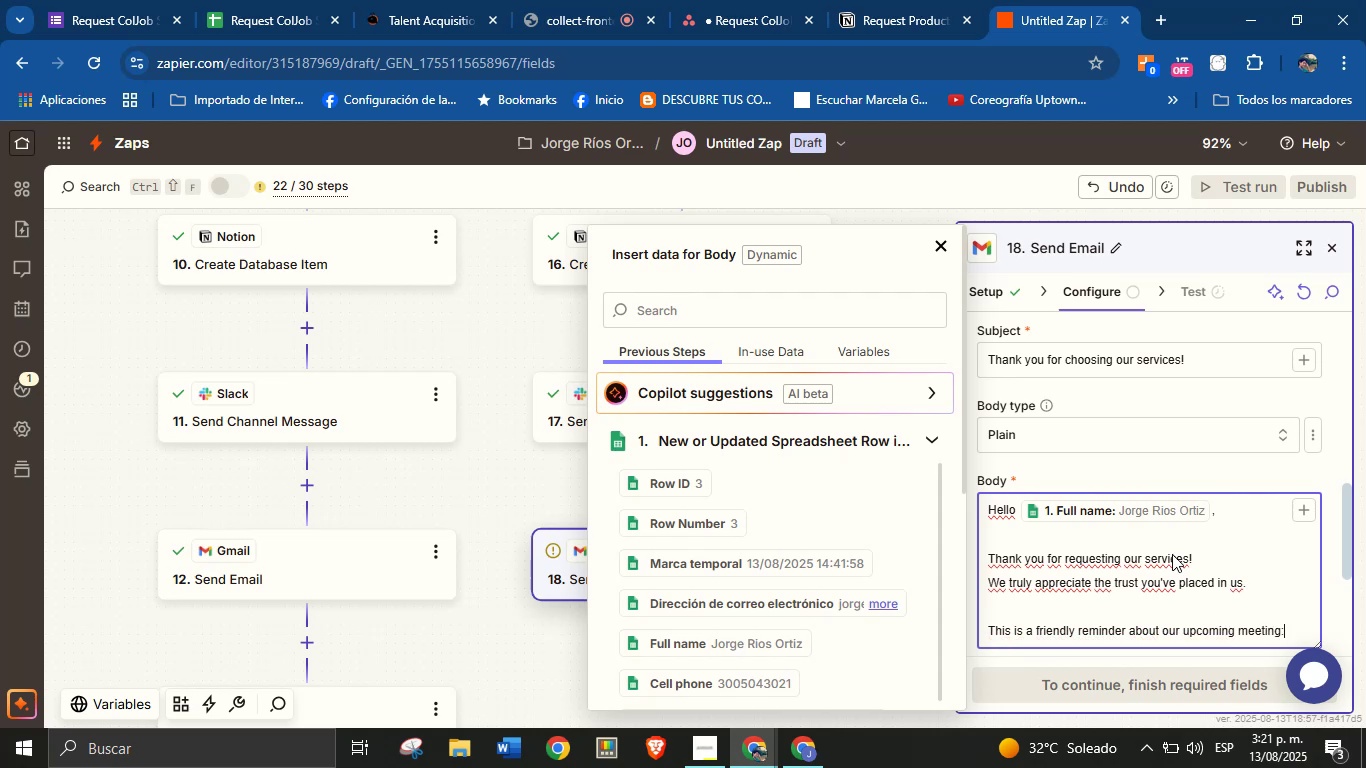 
 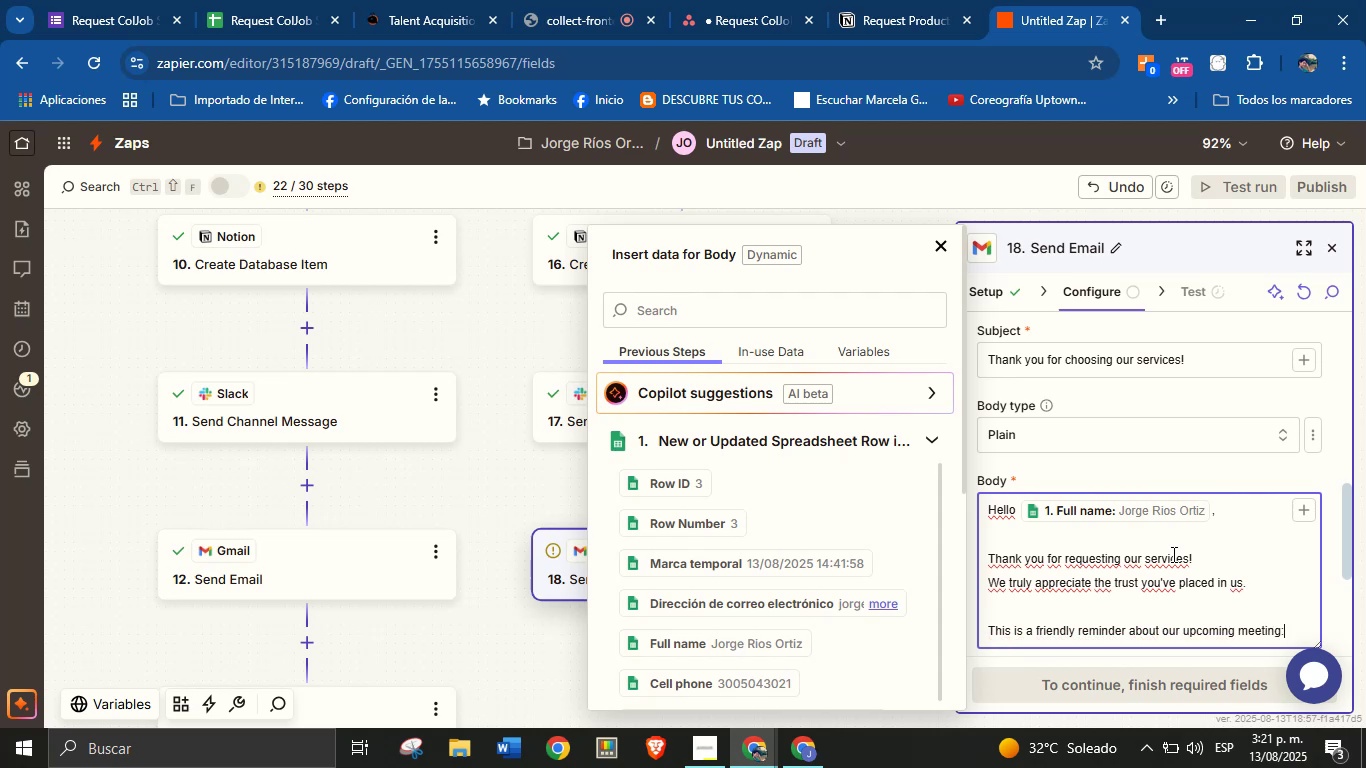 
key(Enter)
 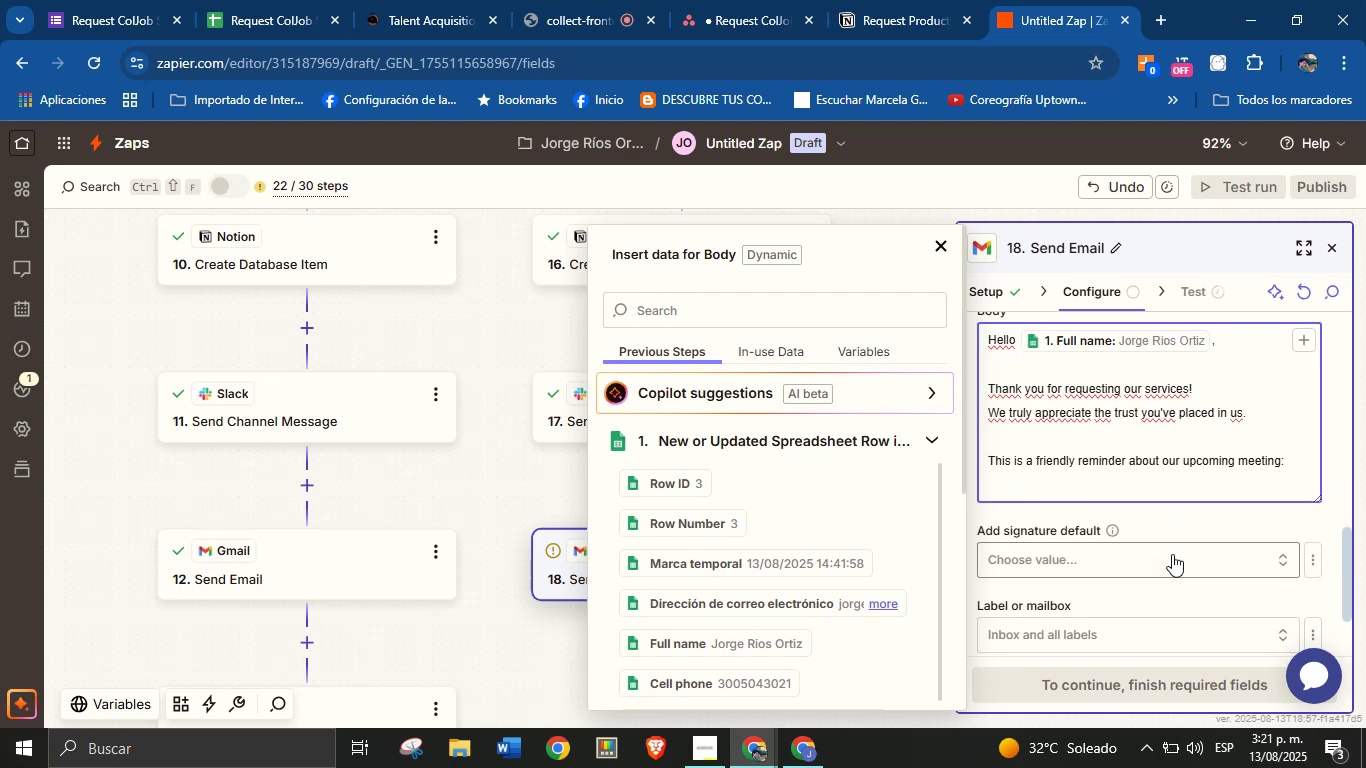 
type(Date ^ Time)
 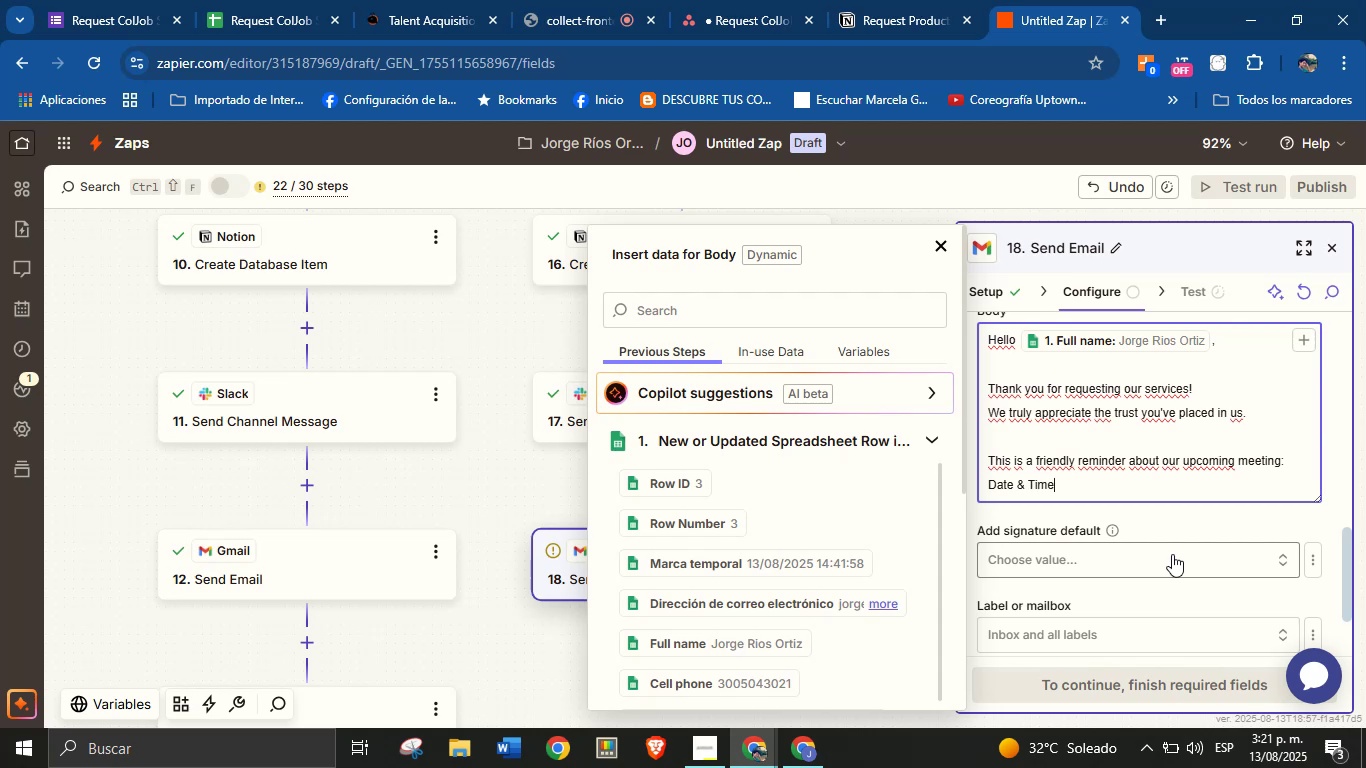 
wait(5.61)
 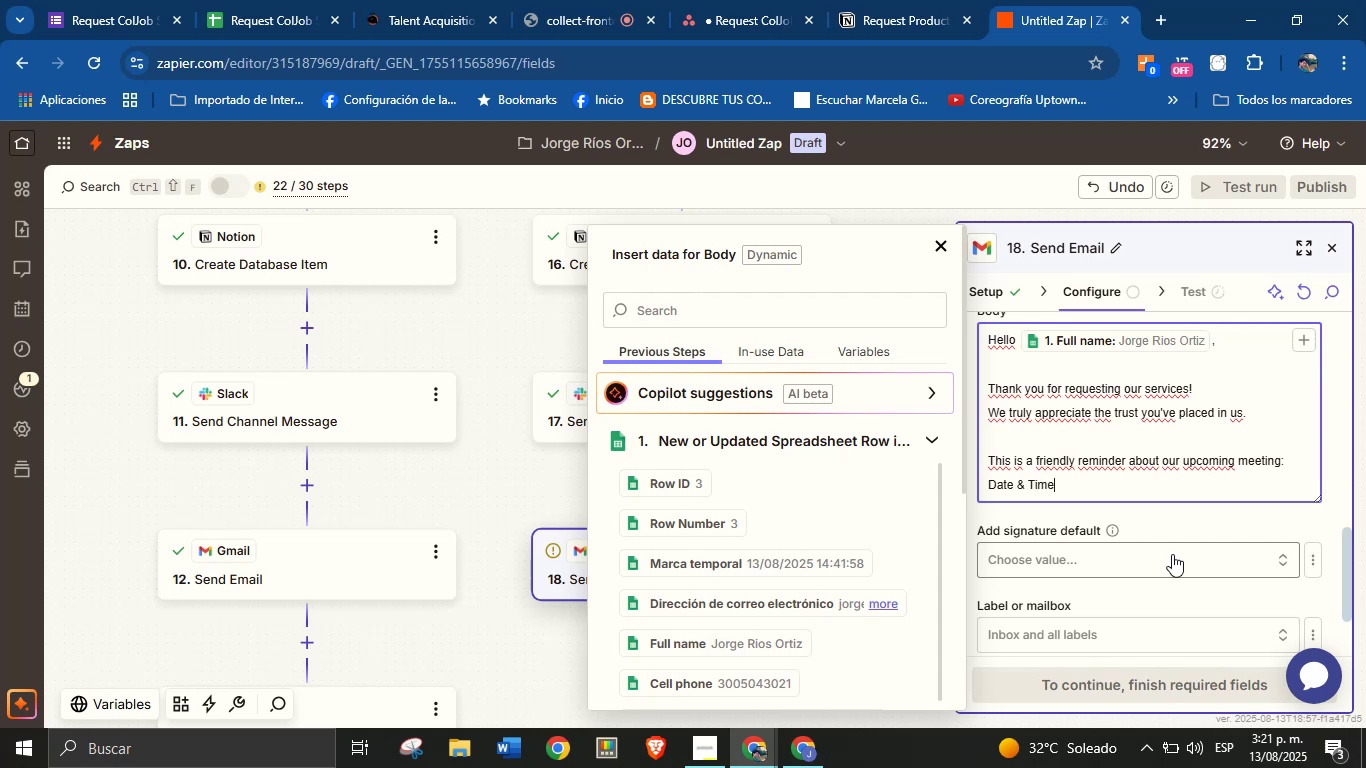 
key(Shift+ShiftRight)
 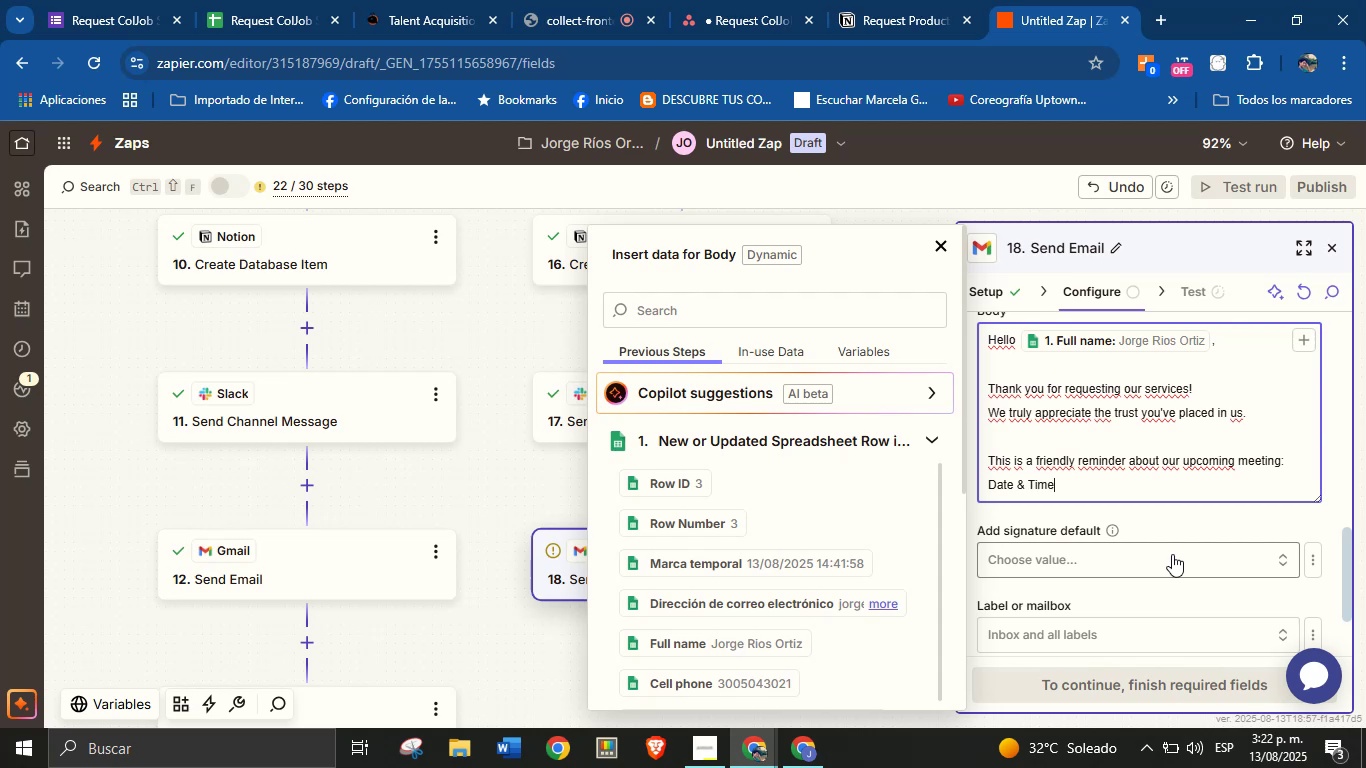 
key(Shift+Period)
 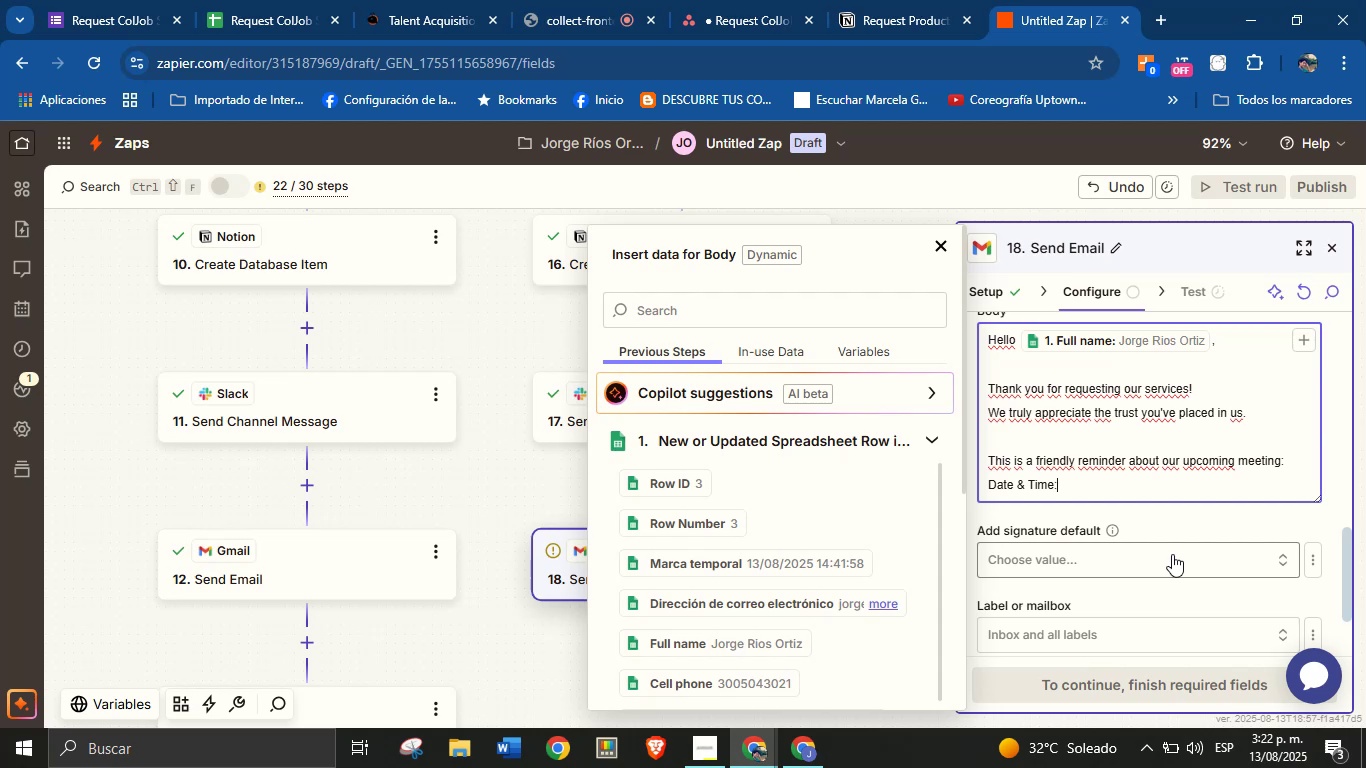 
key(Space)
 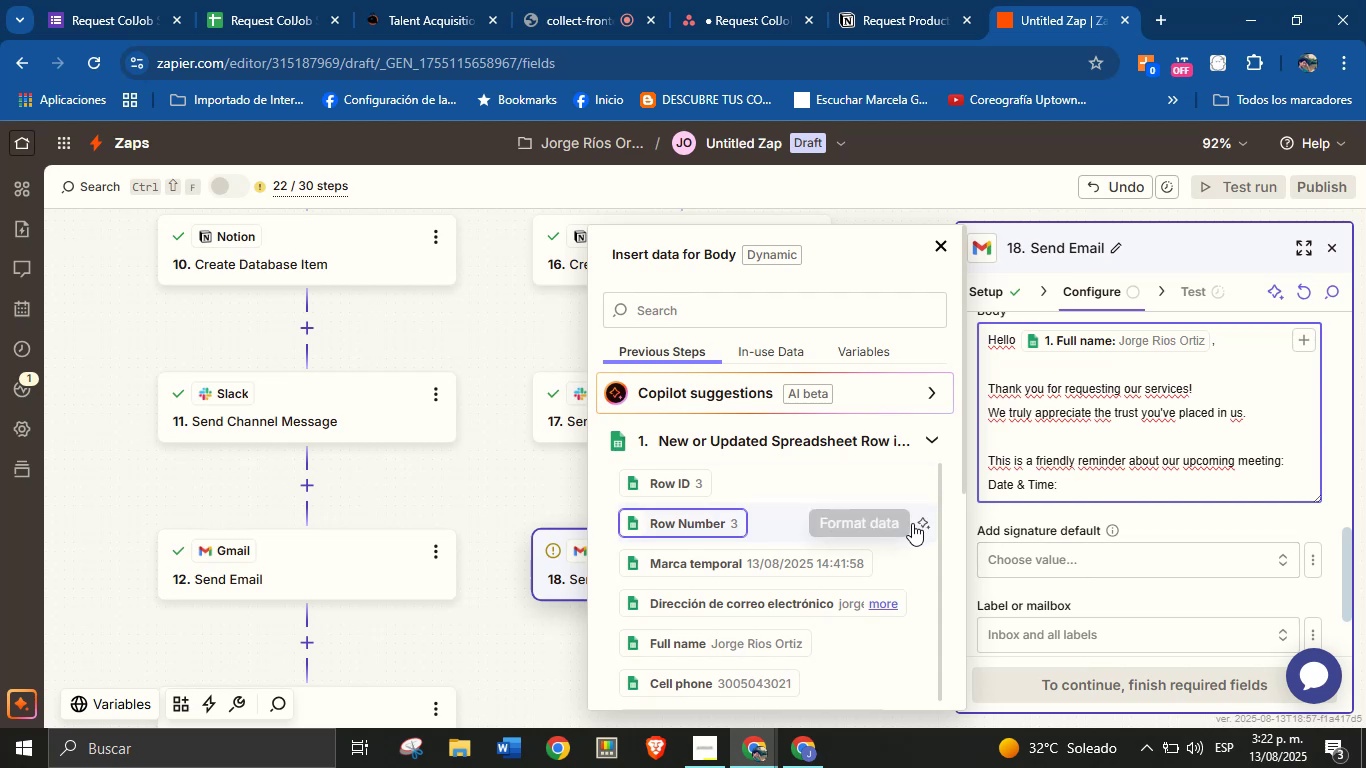 
wait(7.11)
 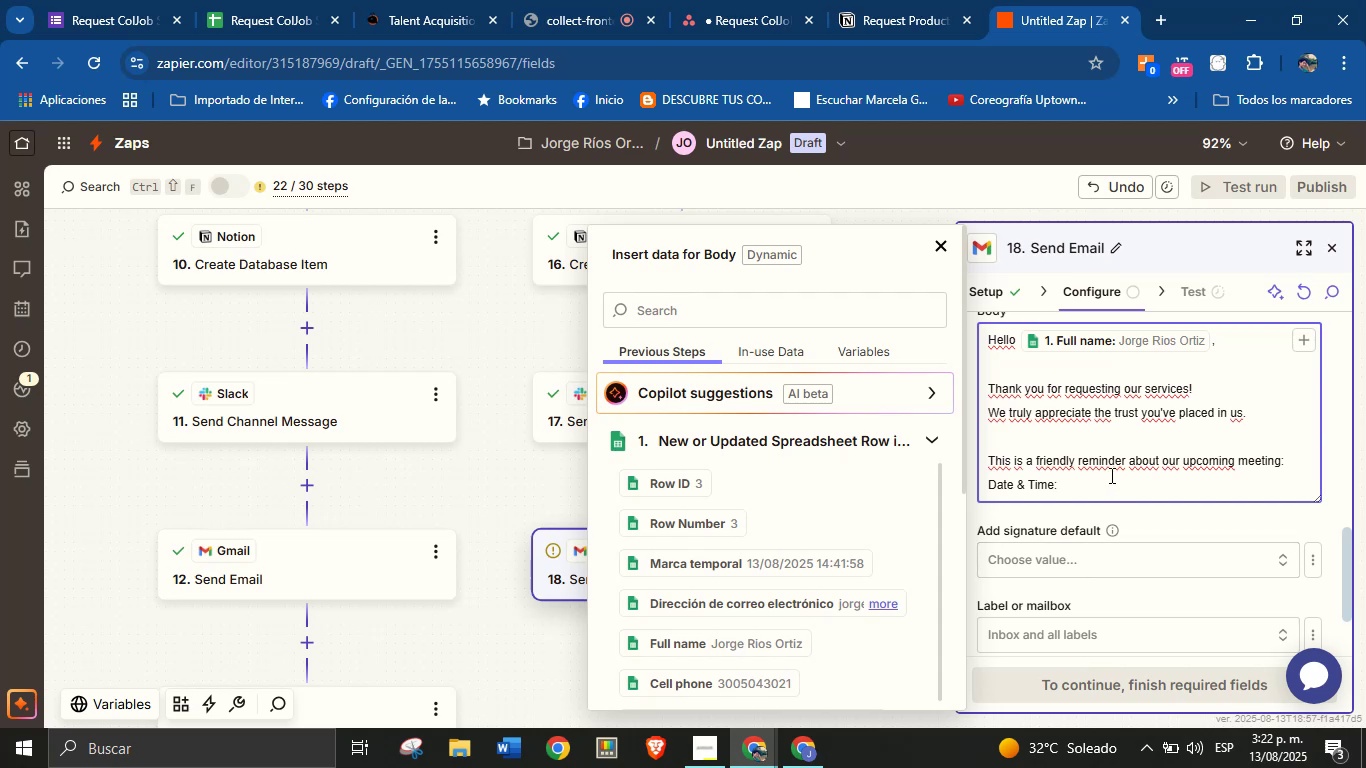 
left_click([933, 441])
 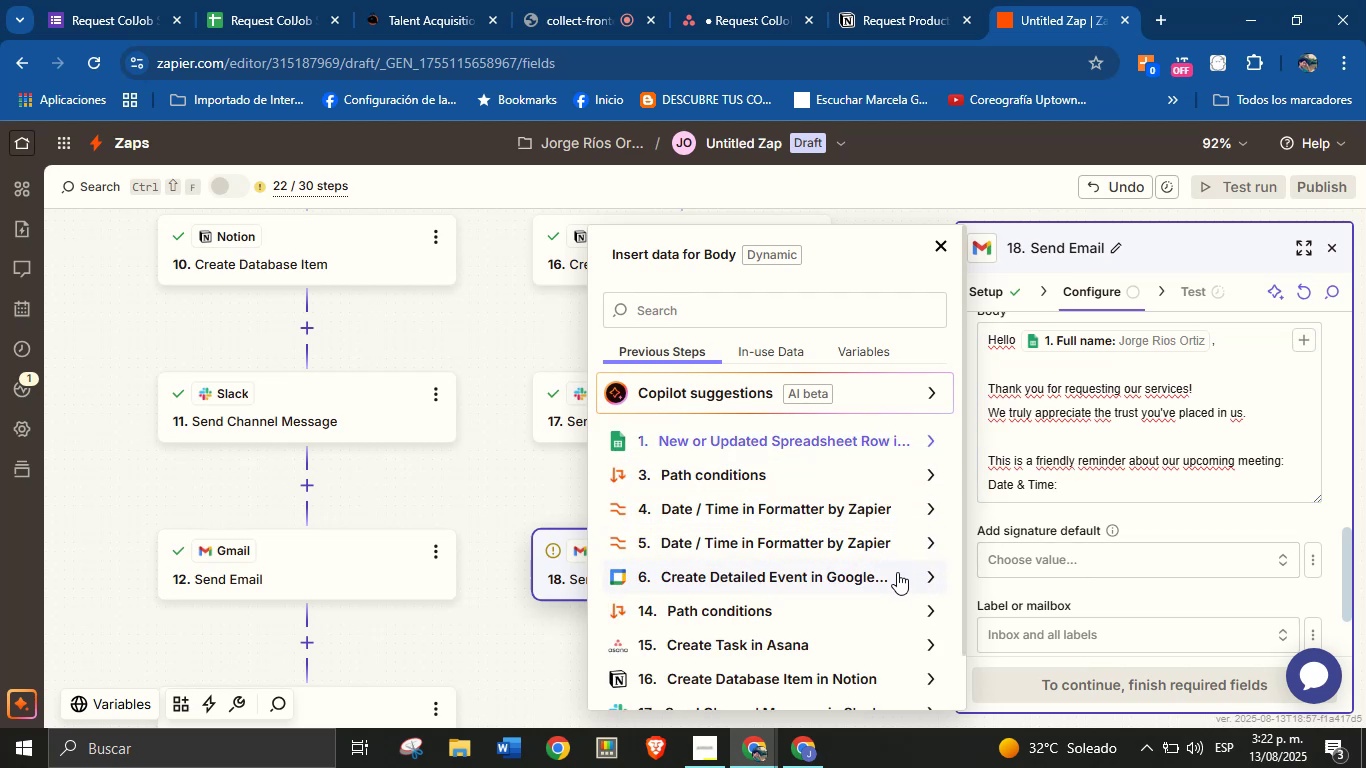 
left_click([926, 574])
 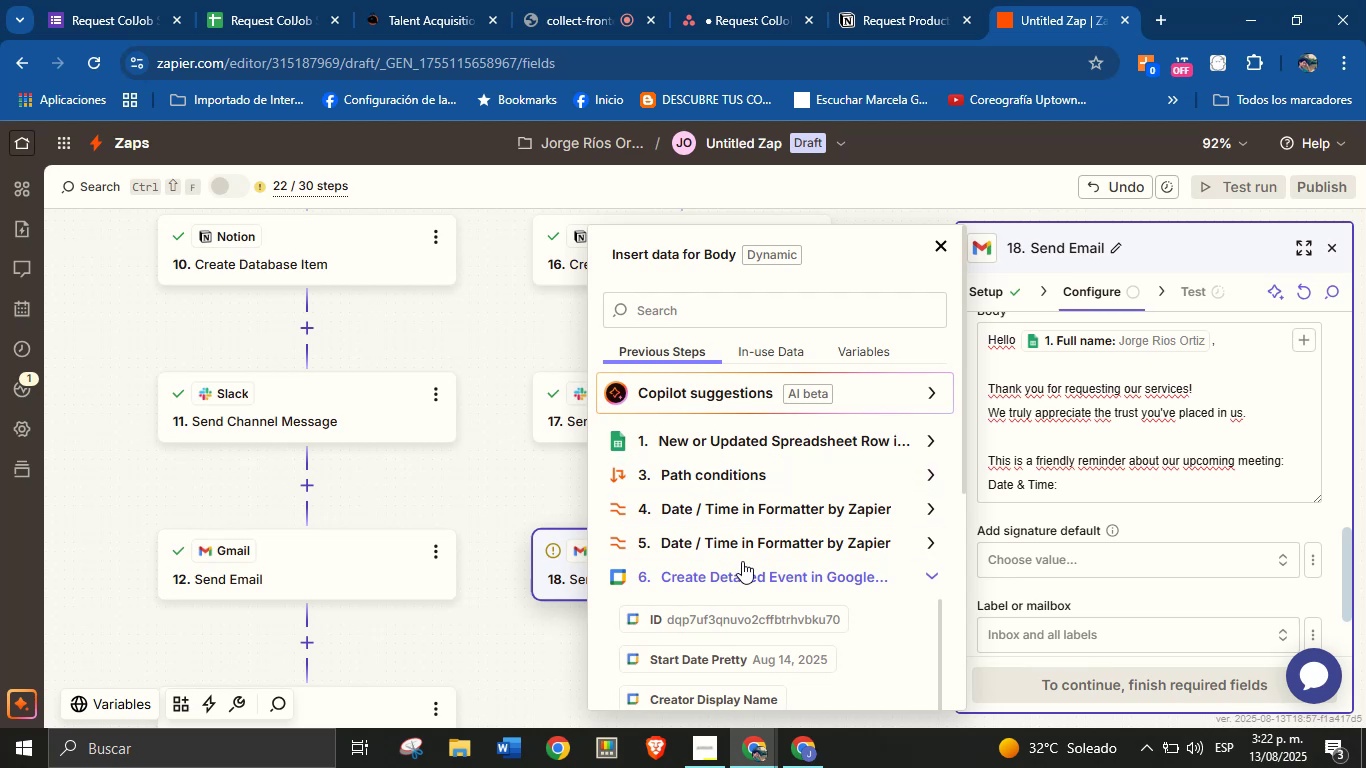 
scroll: coordinate [771, 552], scroll_direction: down, amount: 2.0
 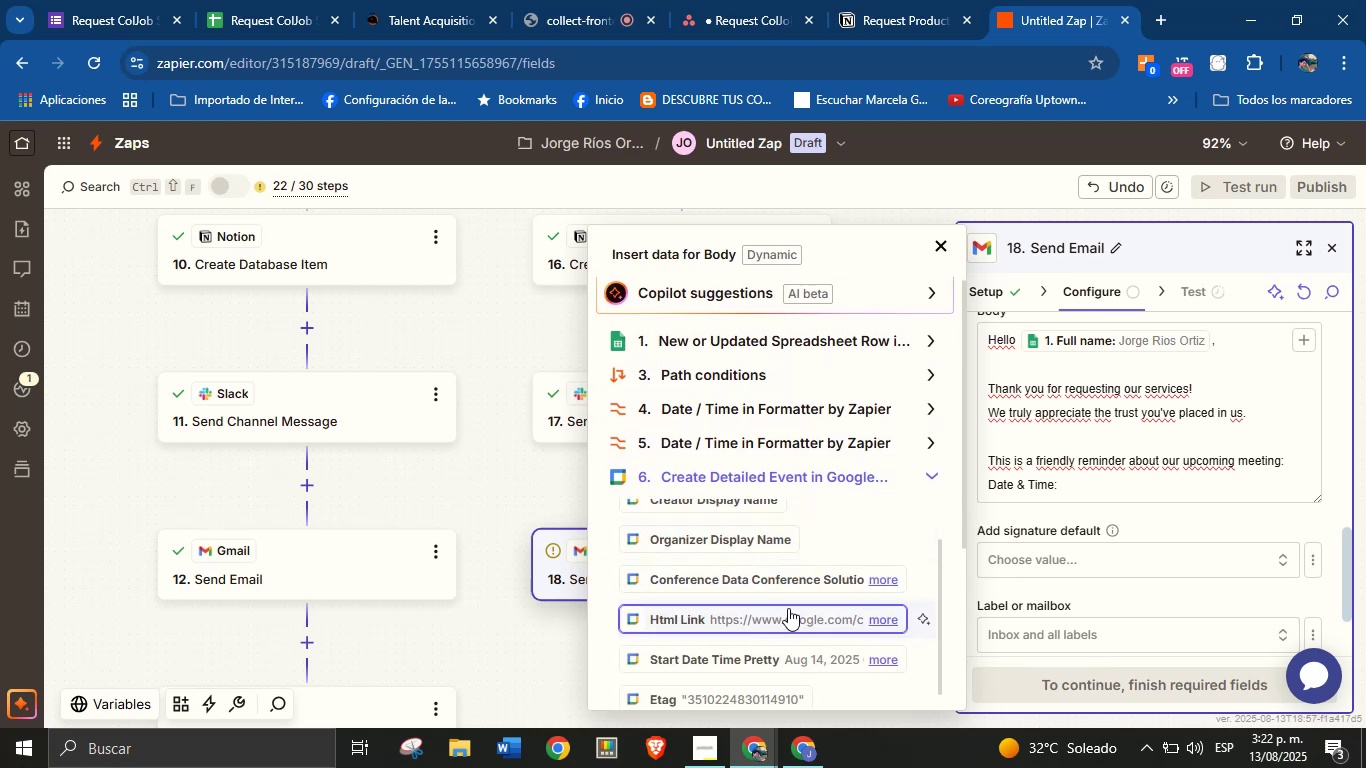 
left_click([1075, 483])
 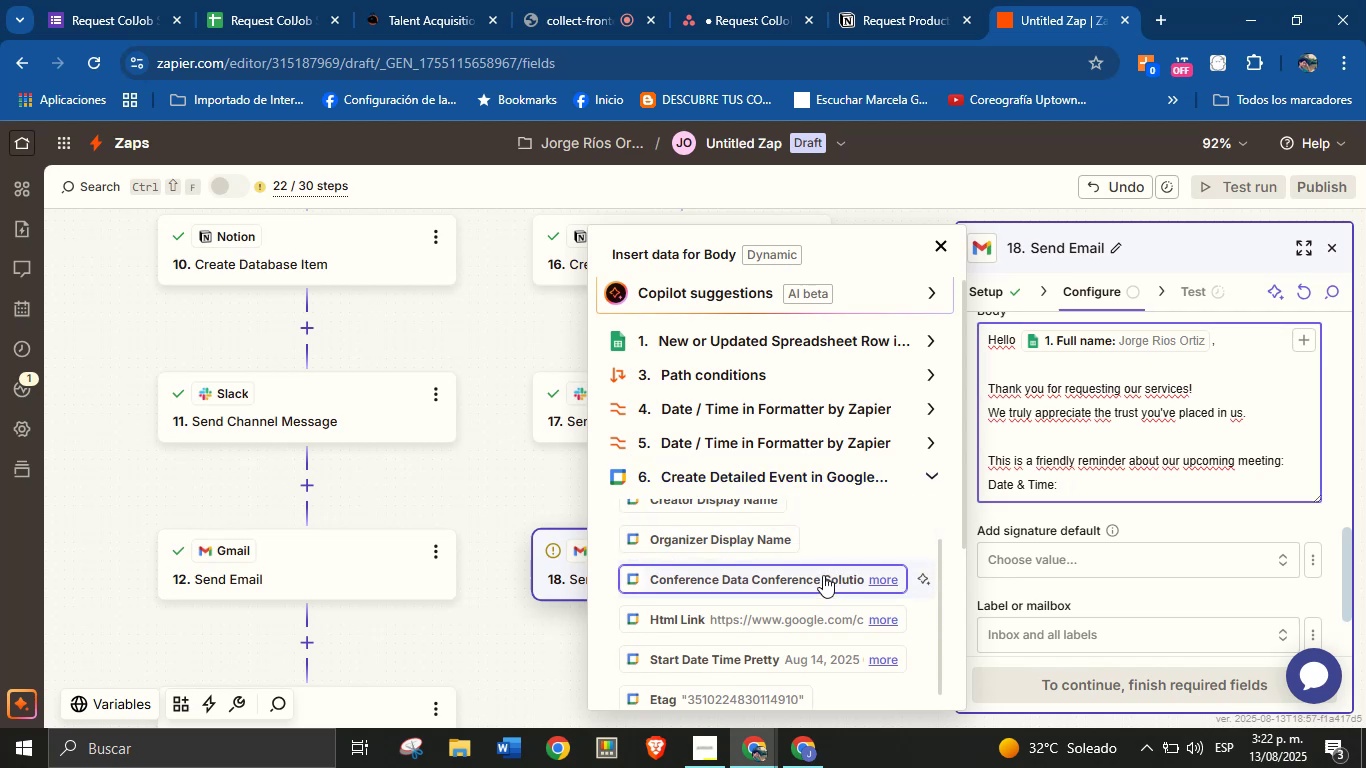 
scroll: coordinate [801, 595], scroll_direction: up, amount: 1.0
 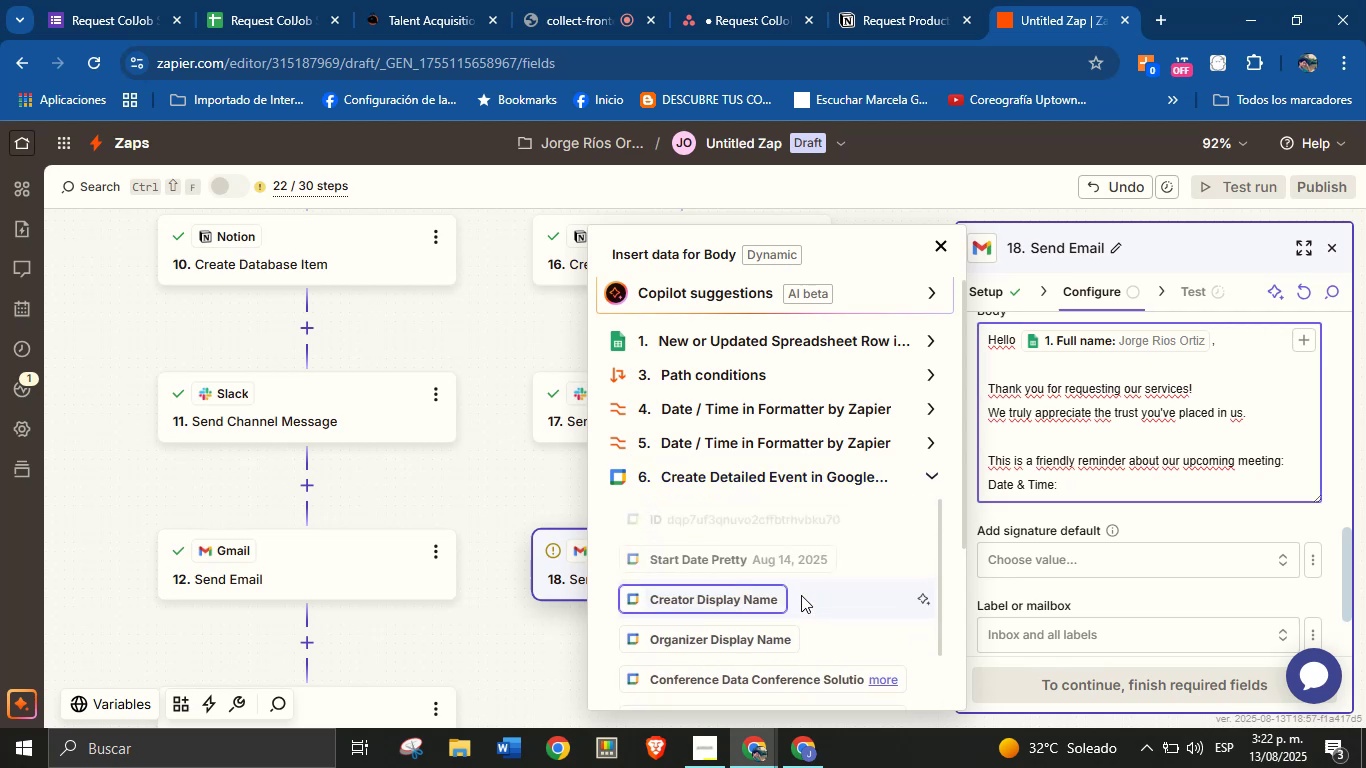 
scroll: coordinate [822, 525], scroll_direction: down, amount: 9.0
 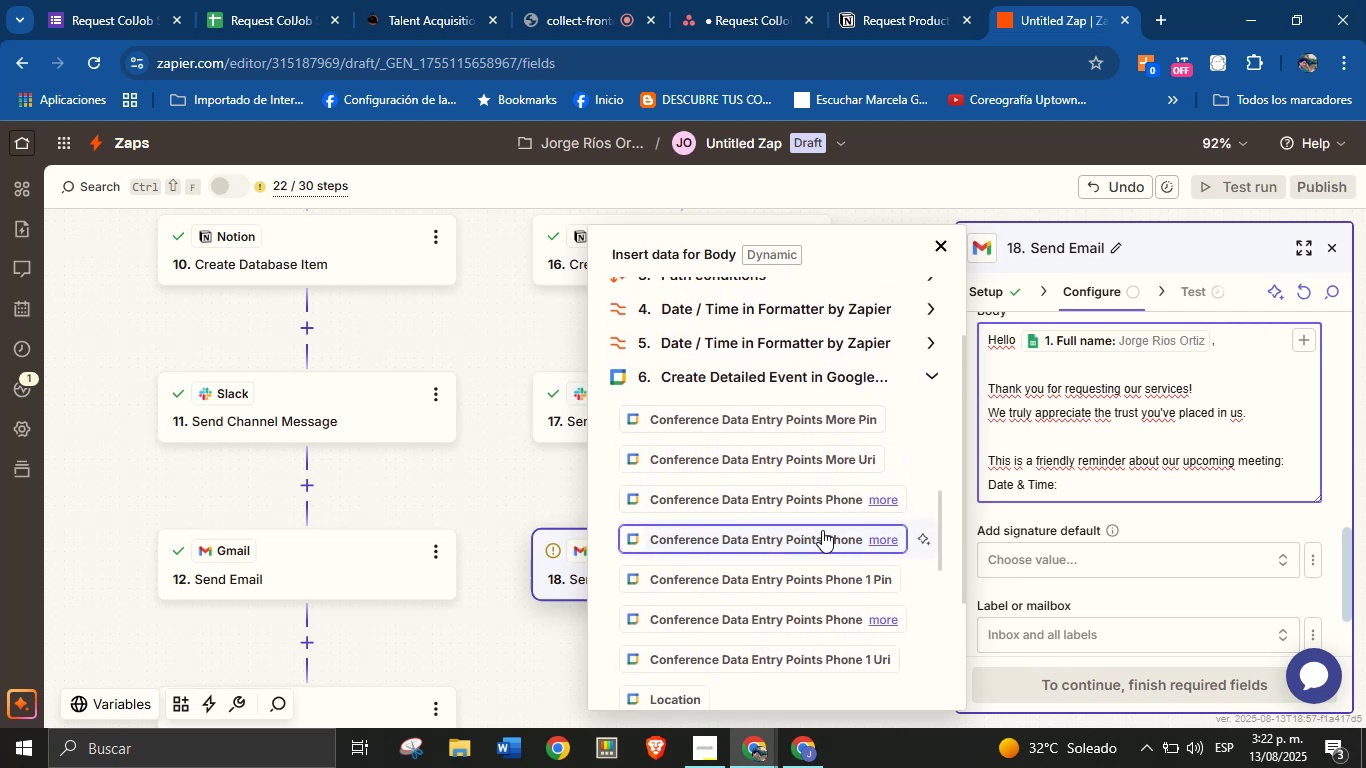 
scroll: coordinate [790, 509], scroll_direction: down, amount: 9.0
 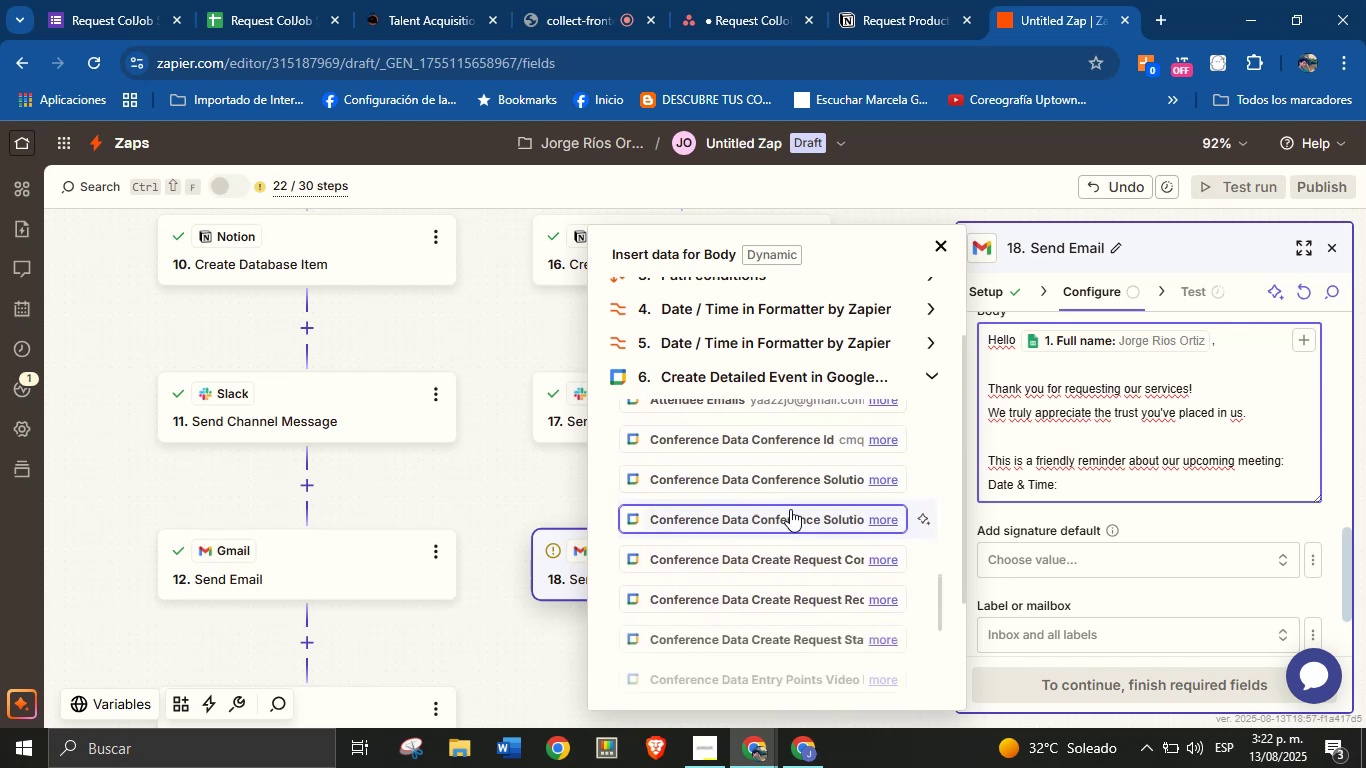 
scroll: coordinate [781, 508], scroll_direction: down, amount: 3.0
 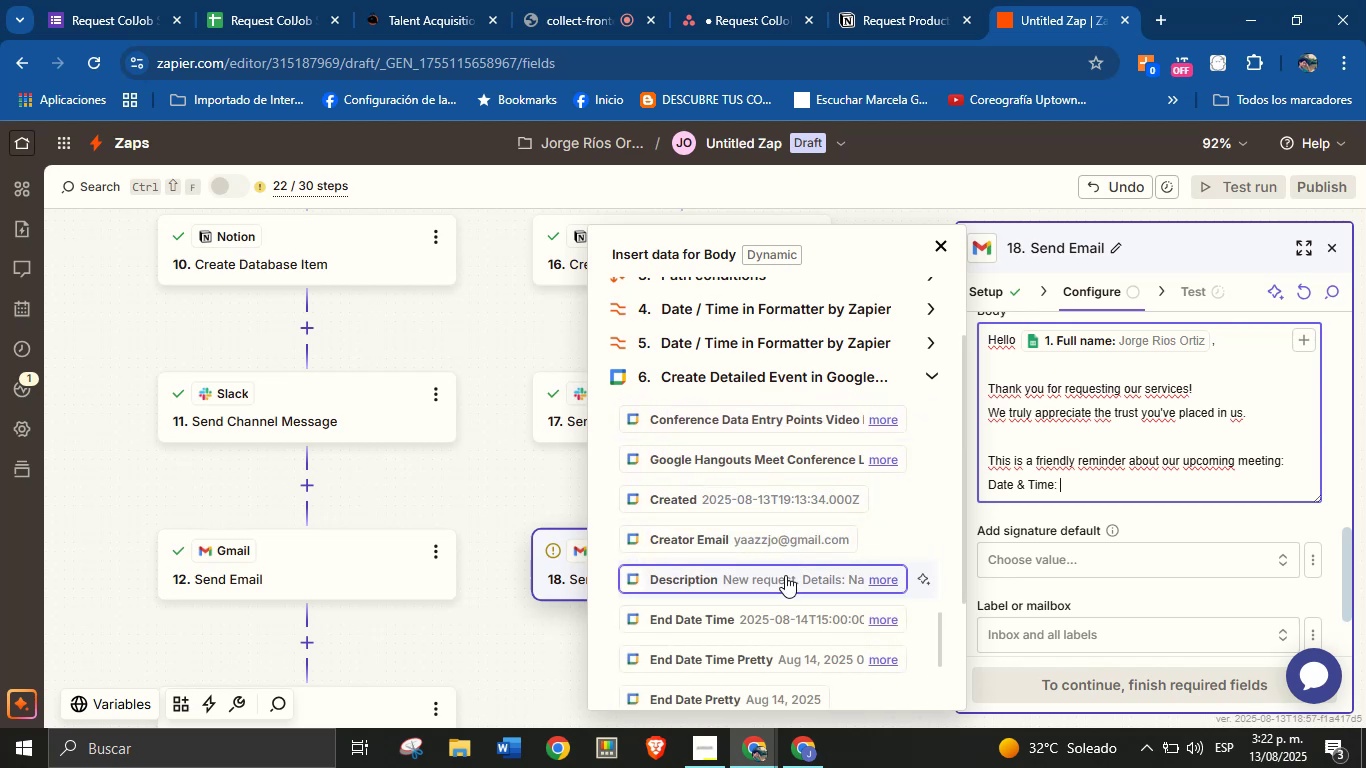 
wait(6.59)
 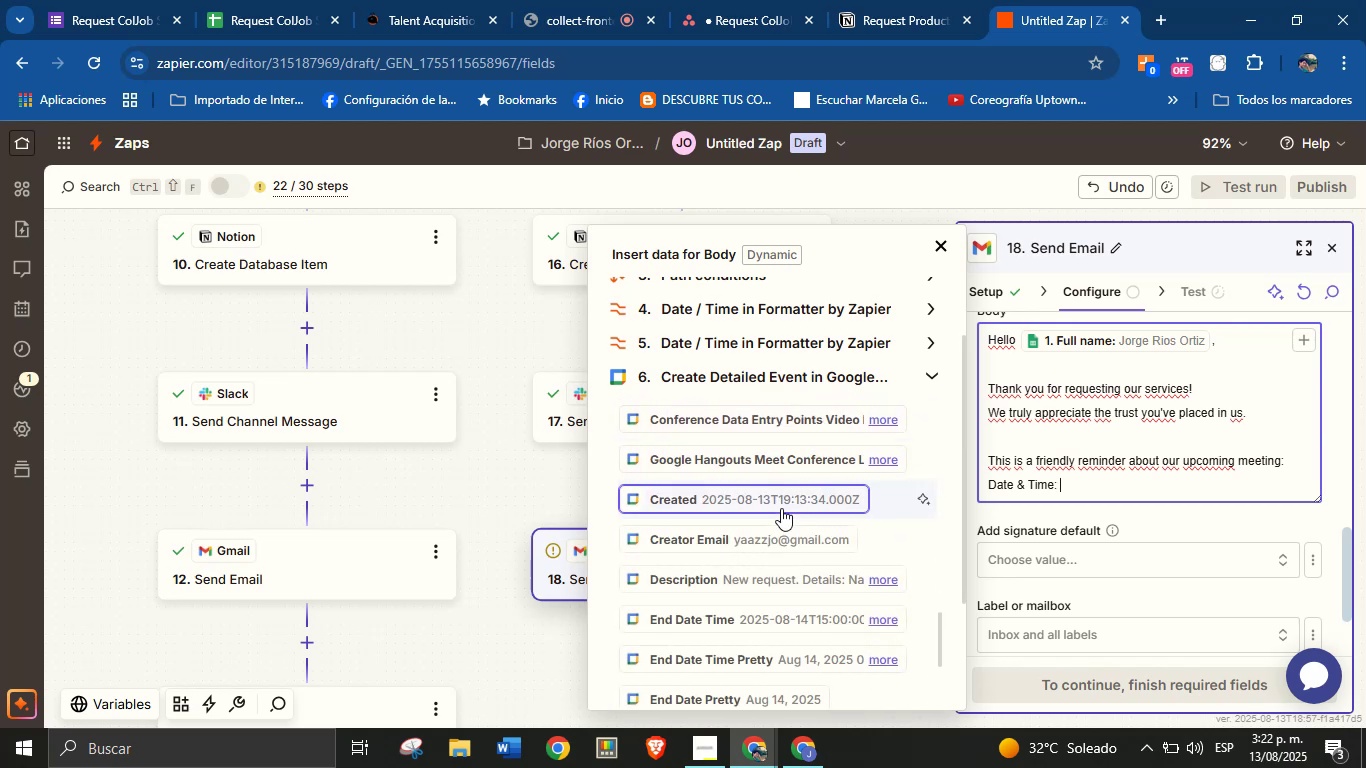 
scroll: coordinate [787, 478], scroll_direction: down, amount: 1.0
 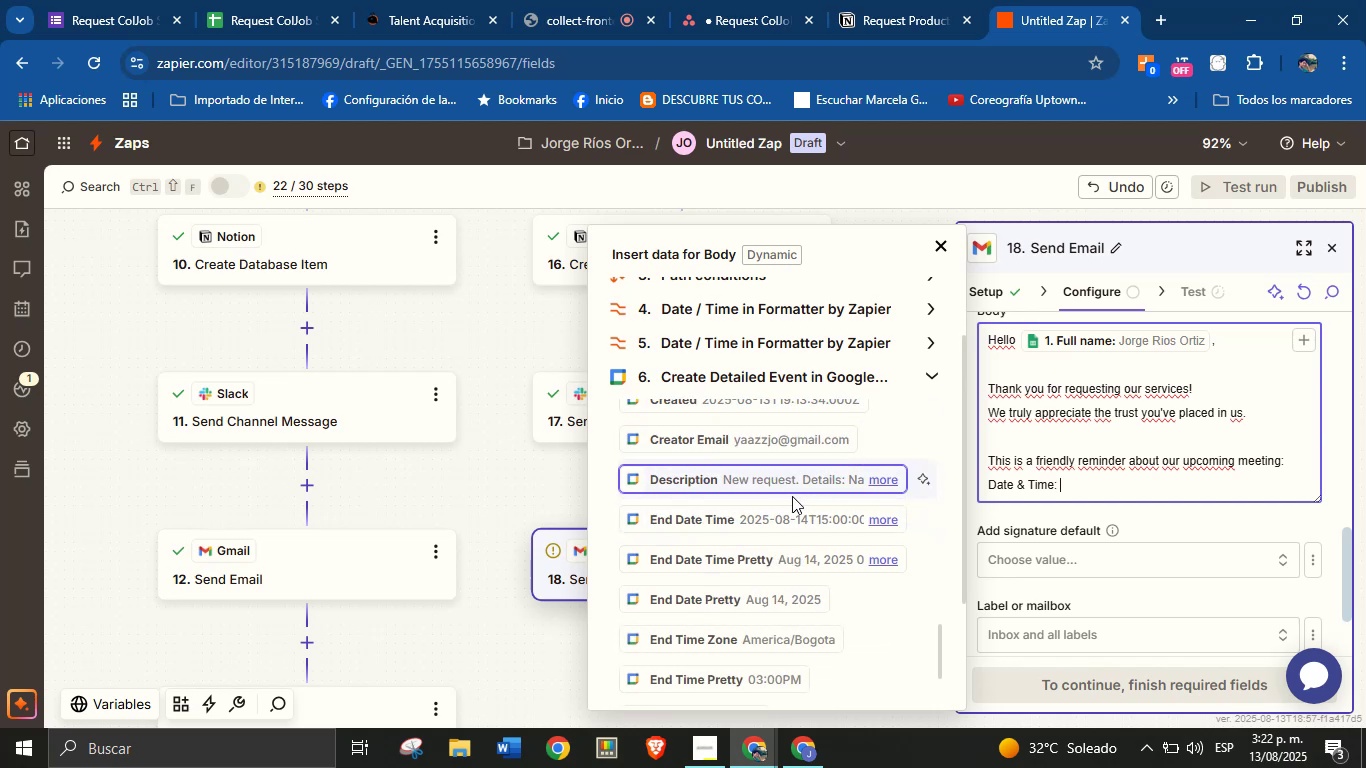 
wait(11.77)
 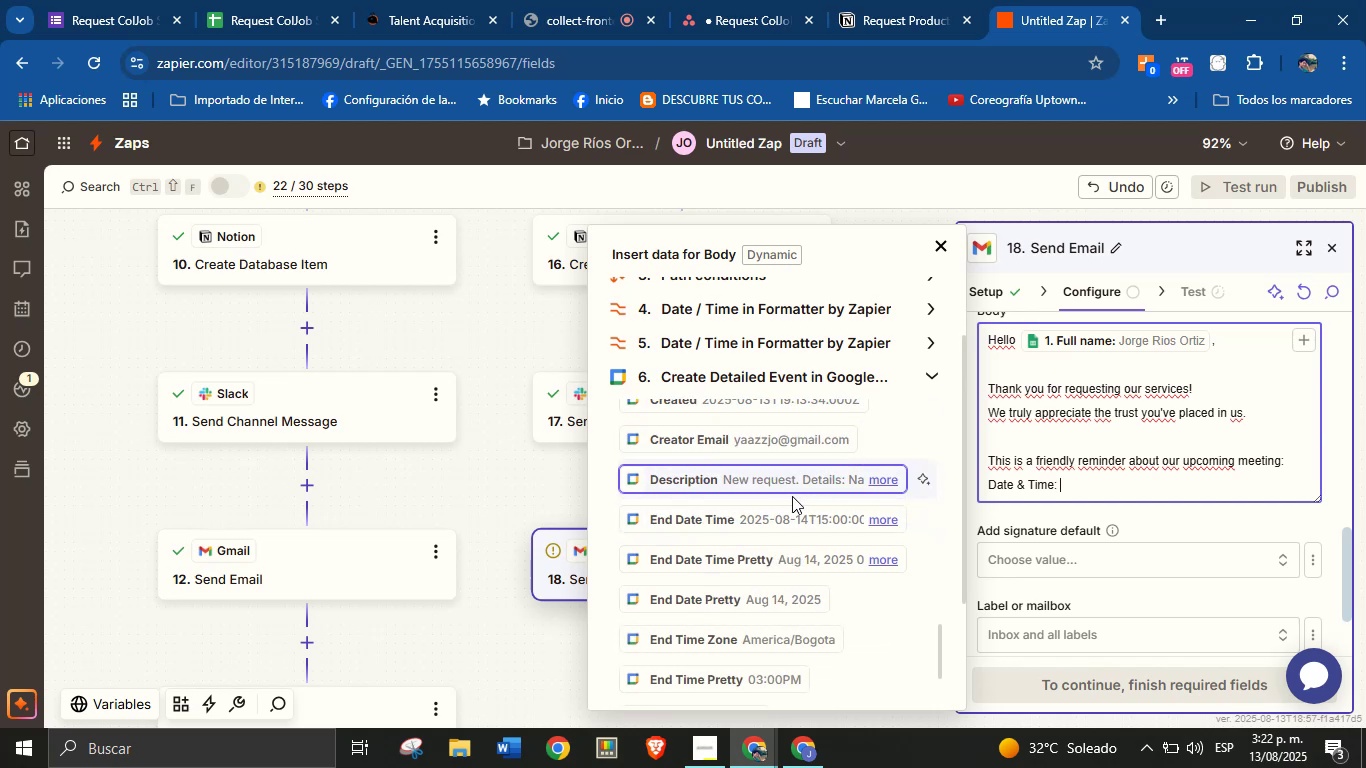 
scroll: coordinate [792, 498], scroll_direction: down, amount: 1.0
 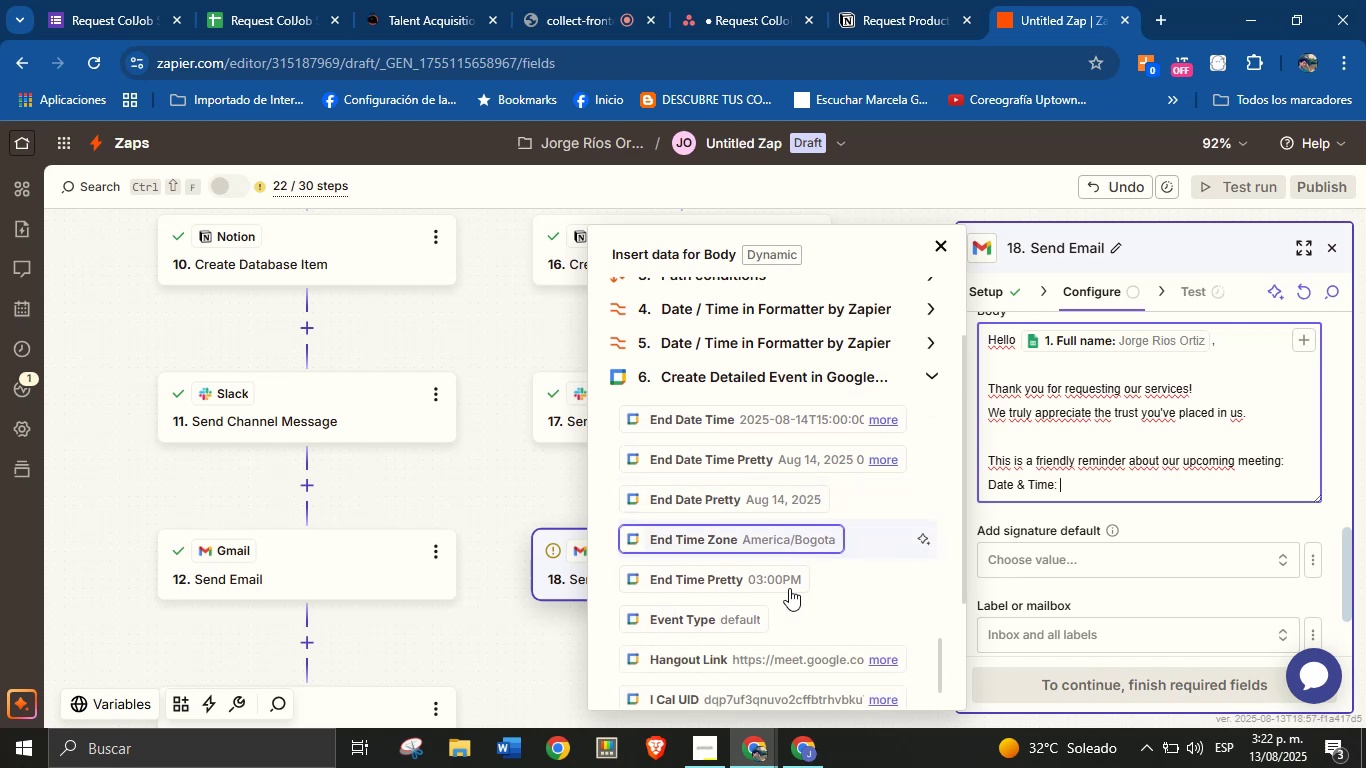 
left_click([783, 661])
 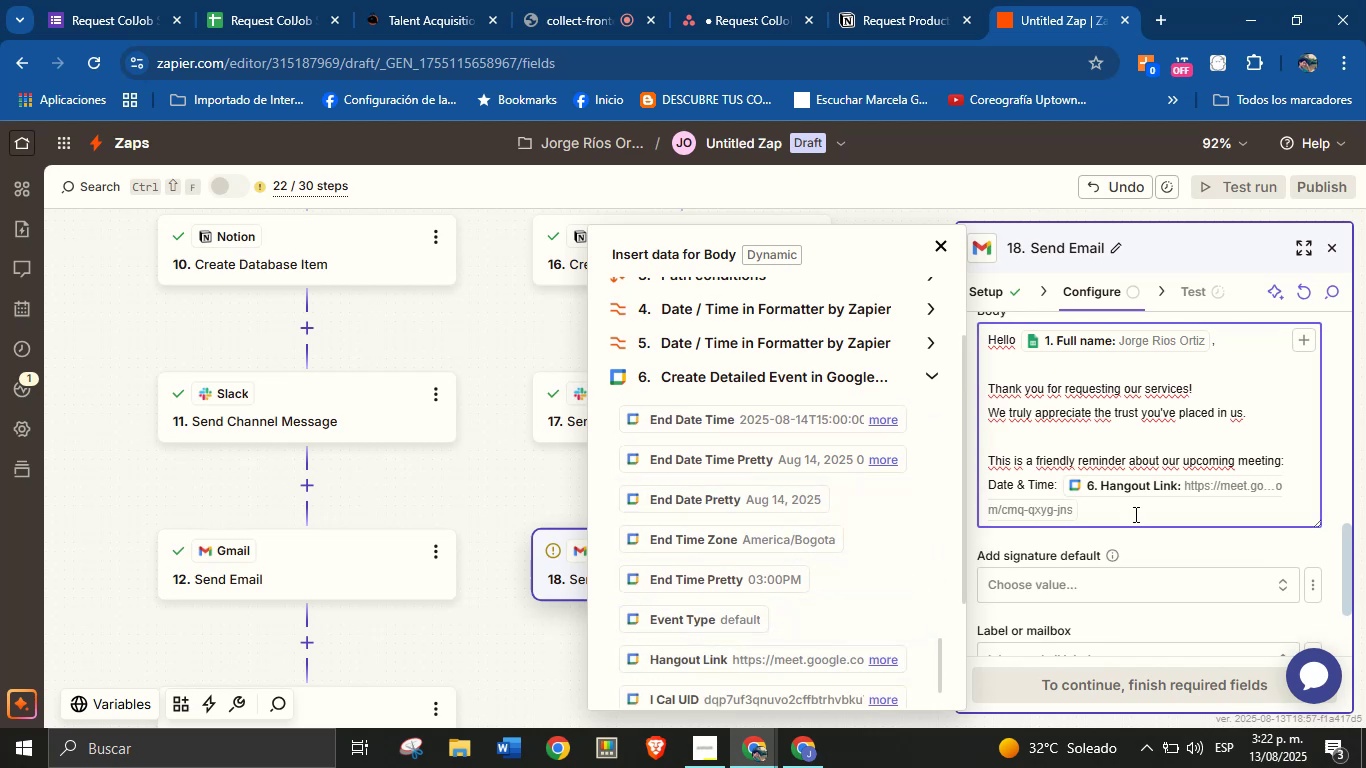 
key(Enter)
 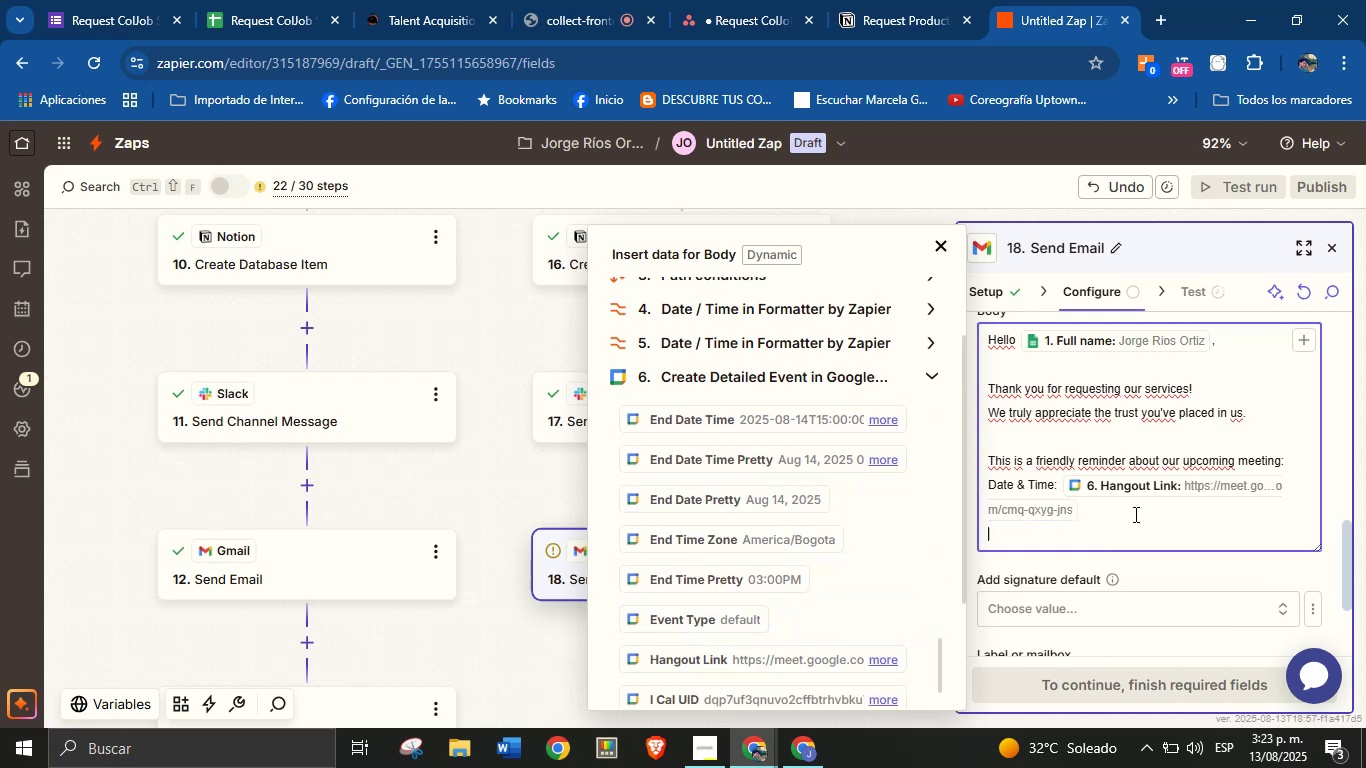 
type(Meeting Link> )
 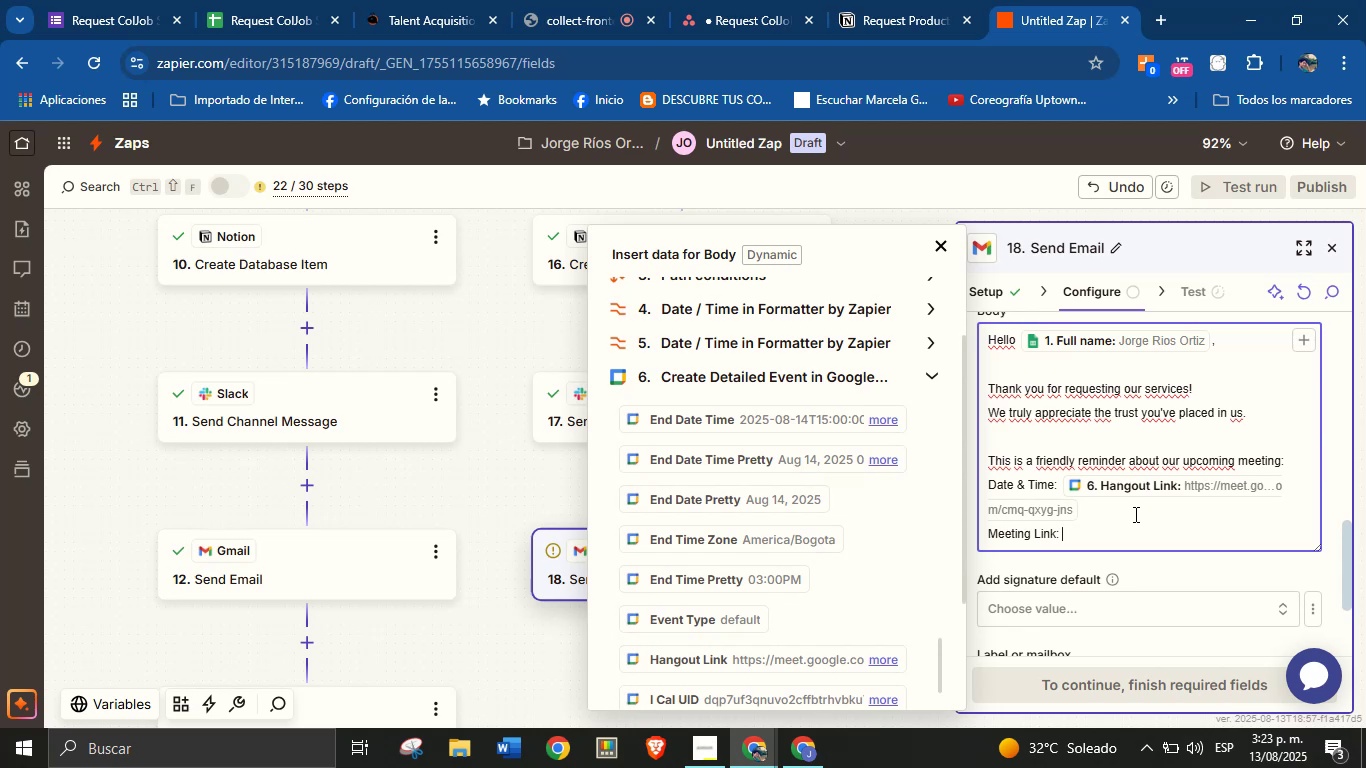 
scroll: coordinate [810, 542], scroll_direction: down, amount: 3.0
 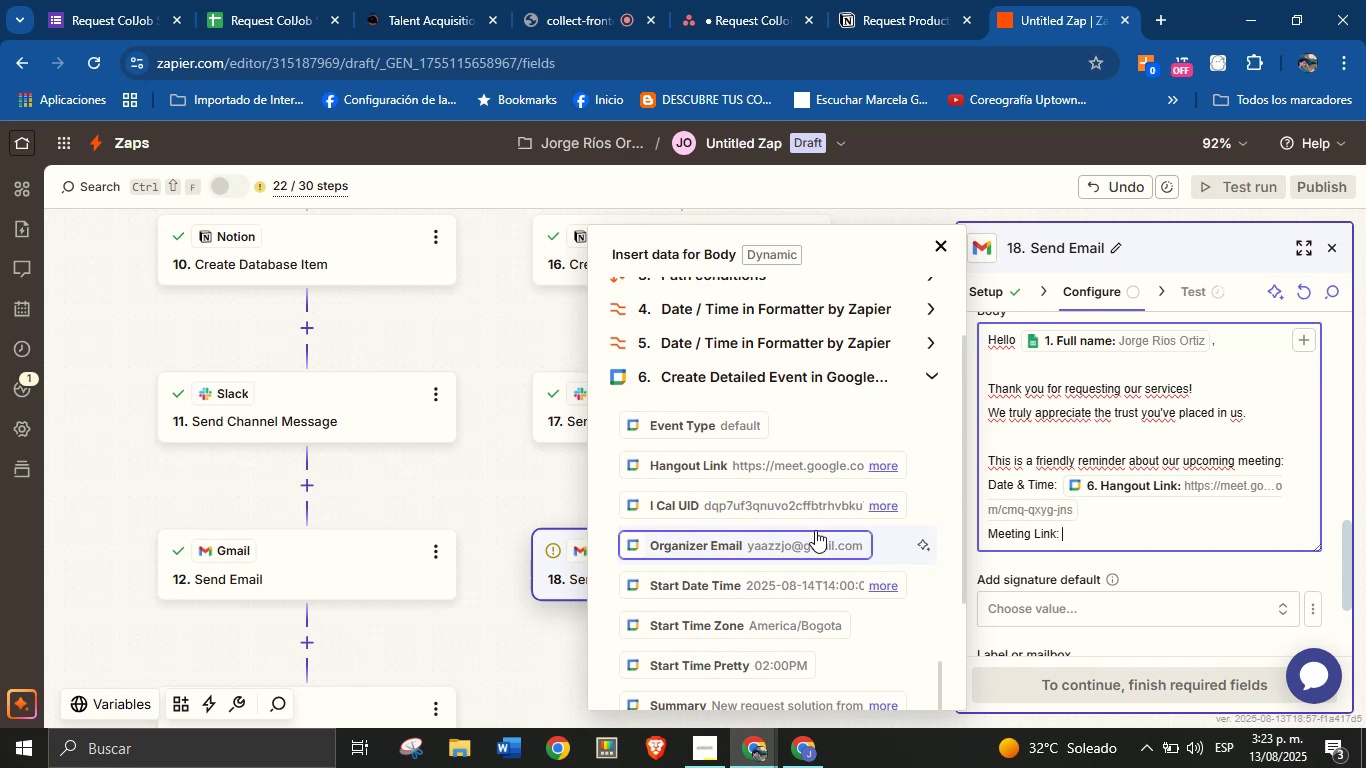 
mouse_move([812, 500])
 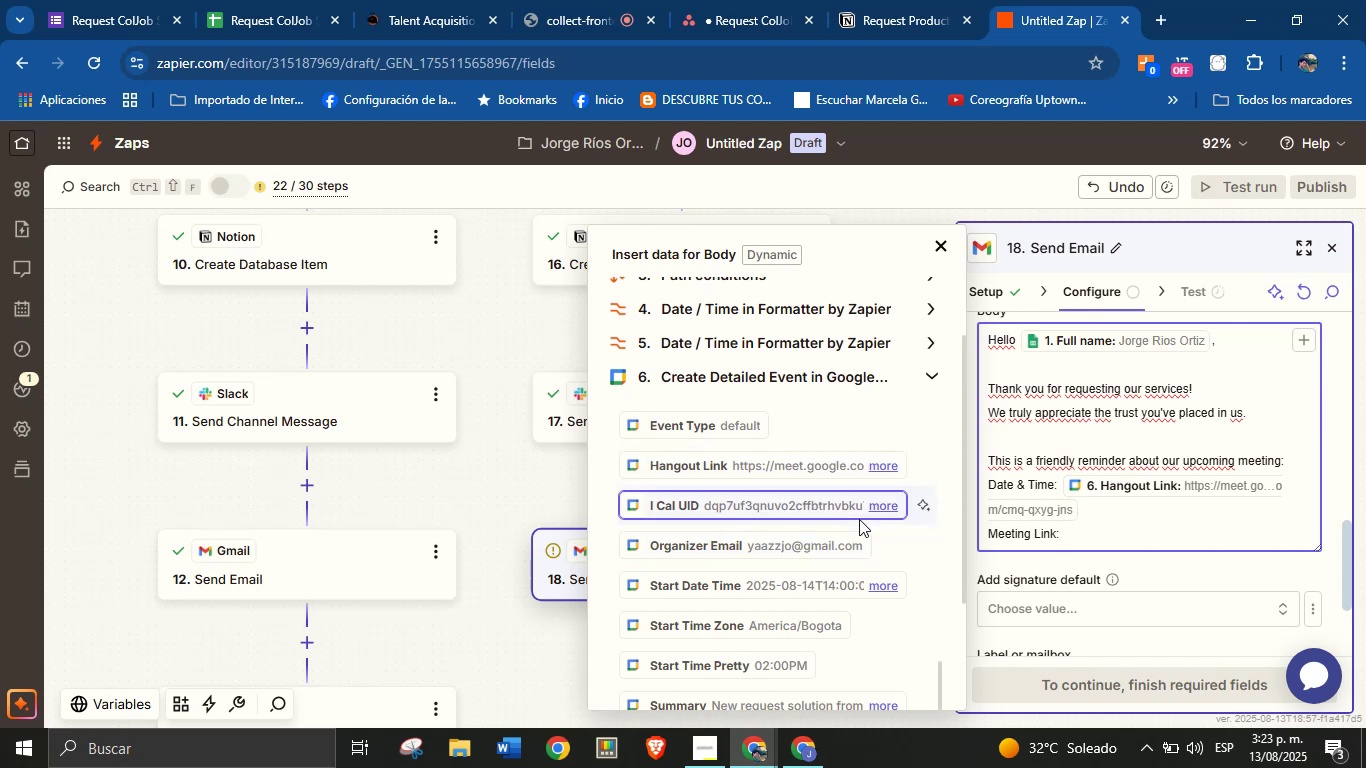 
left_click([1128, 482])
 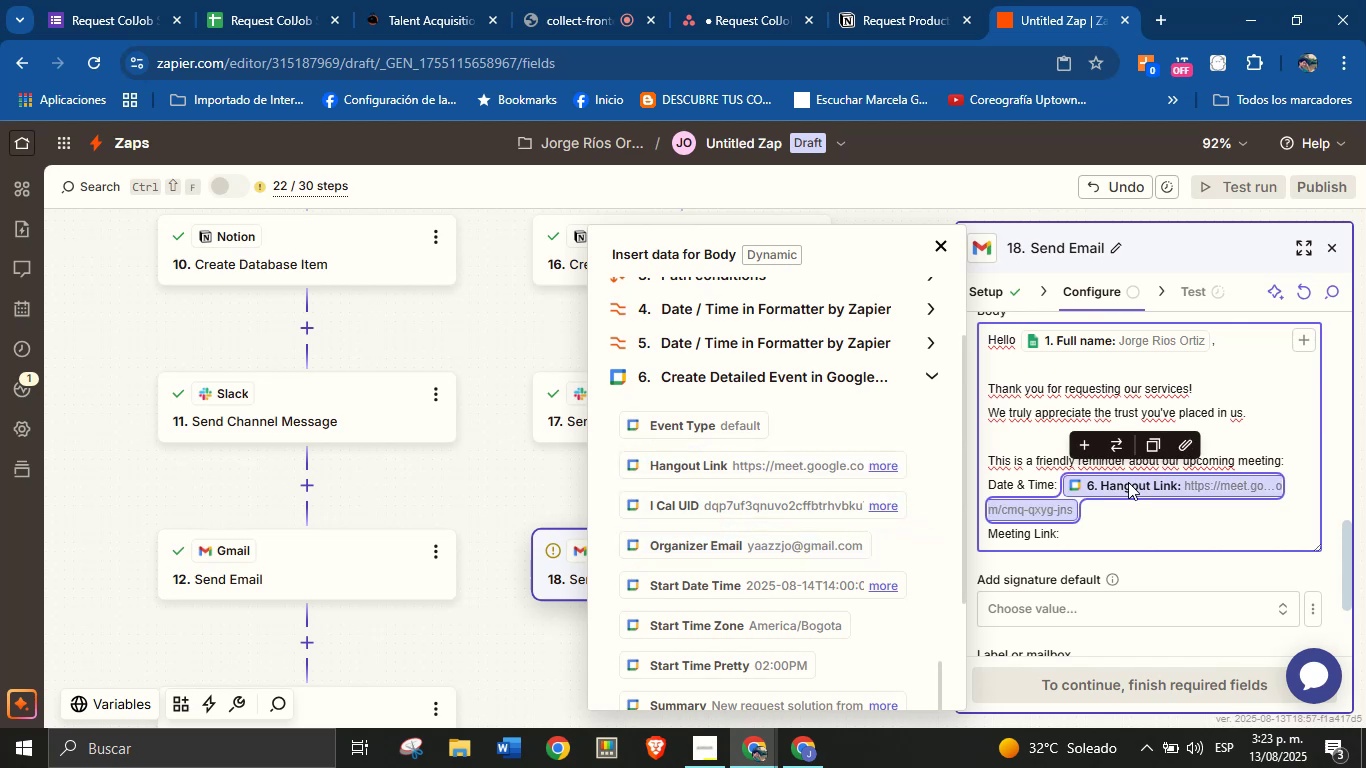 
left_click([931, 388])
 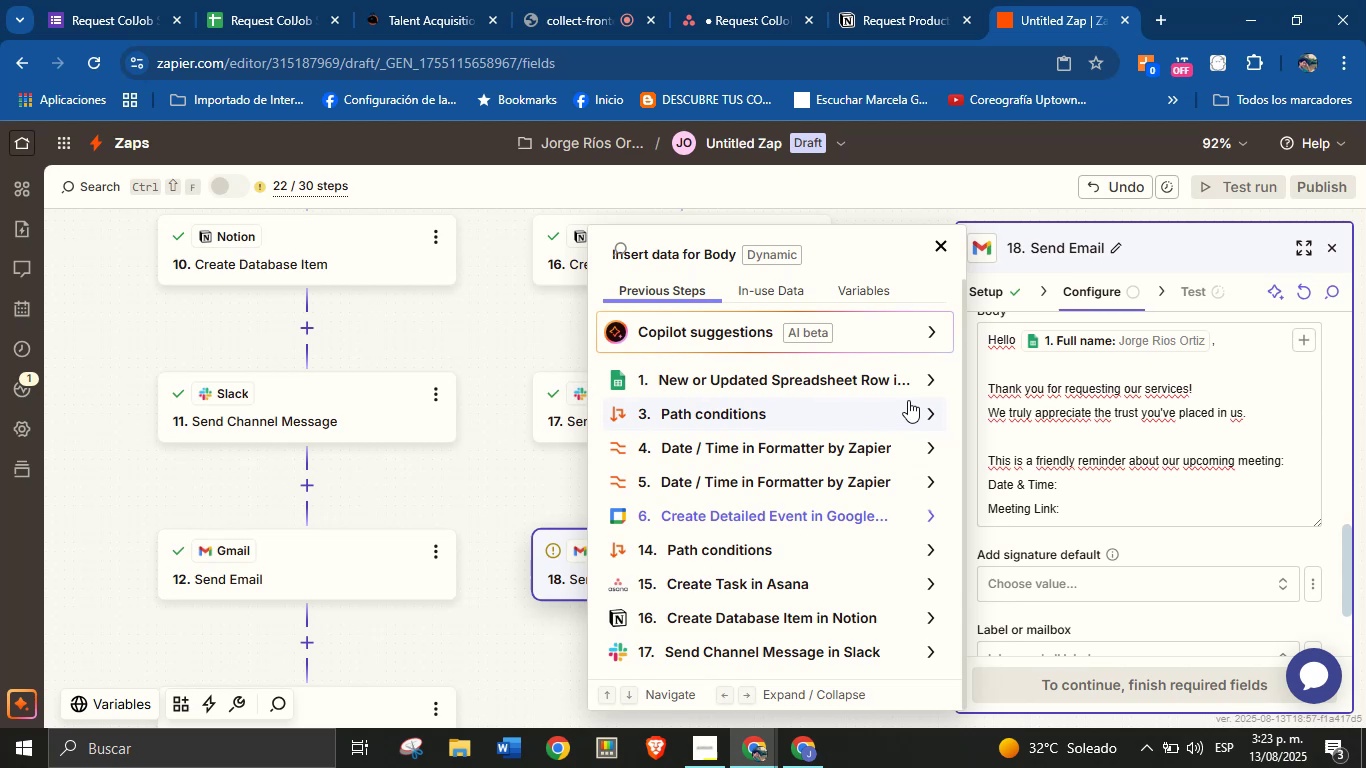 
left_click([927, 390])
 